 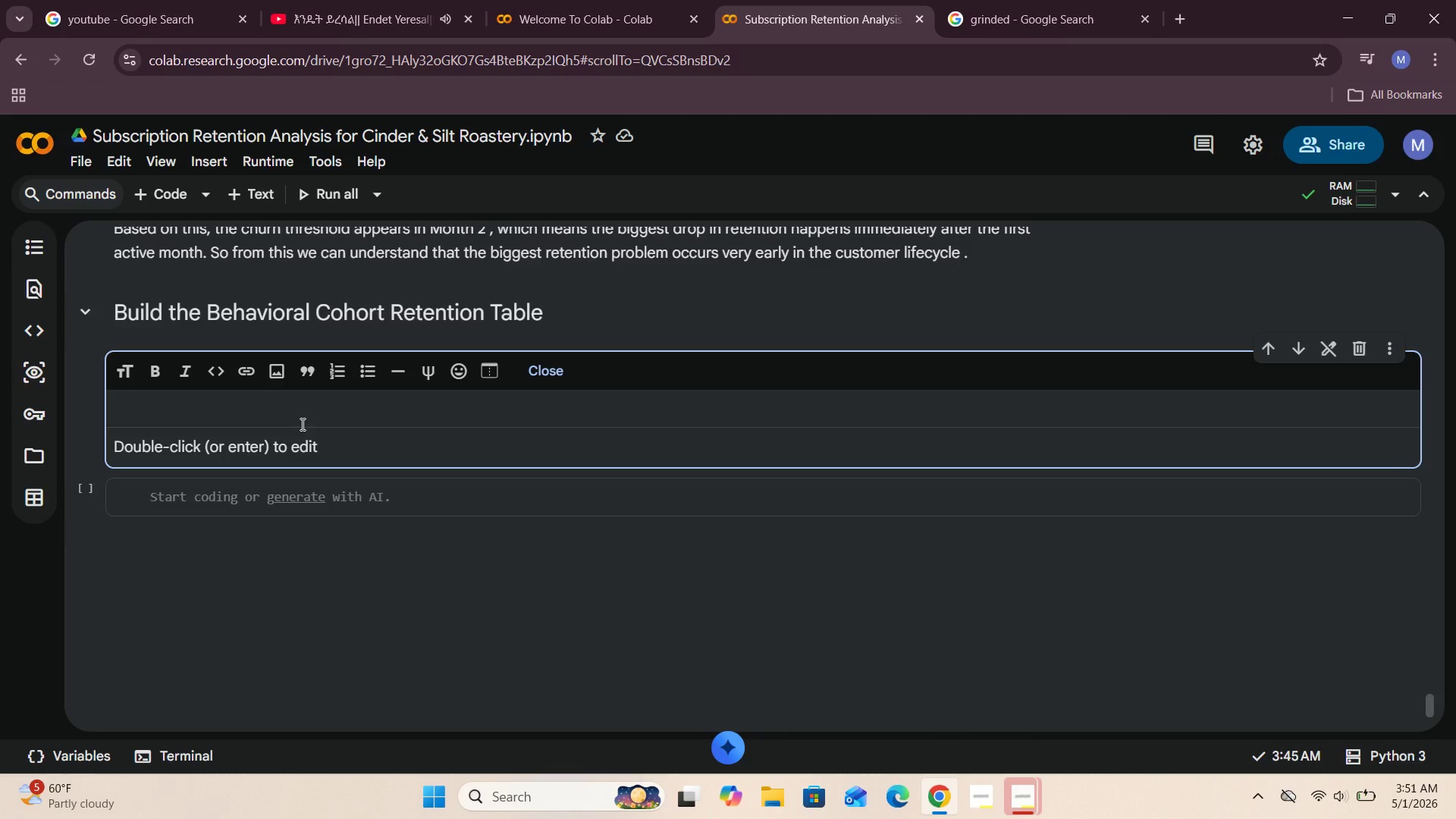 
type(After)
key(Backspace)
key(Backspace)
key(Backspace)
key(Backspace)
key(Backspace)
key(Backspace)
type(Fr this part, customer ar)
key(Backspace)
key(Backspace)
key(Backspace)
key(Backspace)
type(s)
key(Backspace)
type(rs are grouped by theier)
key(Backspace)
key(Backspace)
type(r First_Purchase_Category`)
 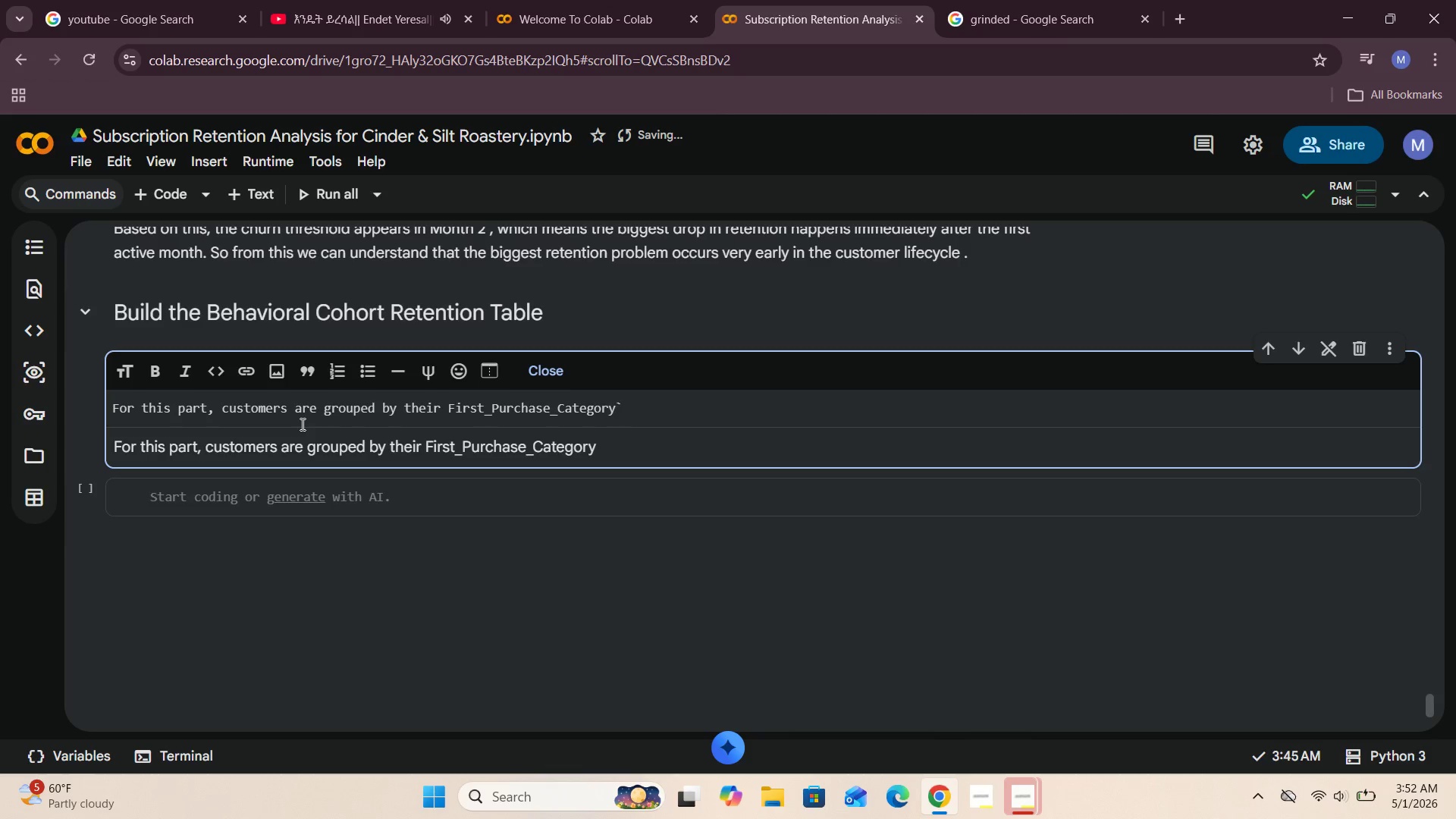 
hold_key(key=ArrowLeft, duration=1.16)
 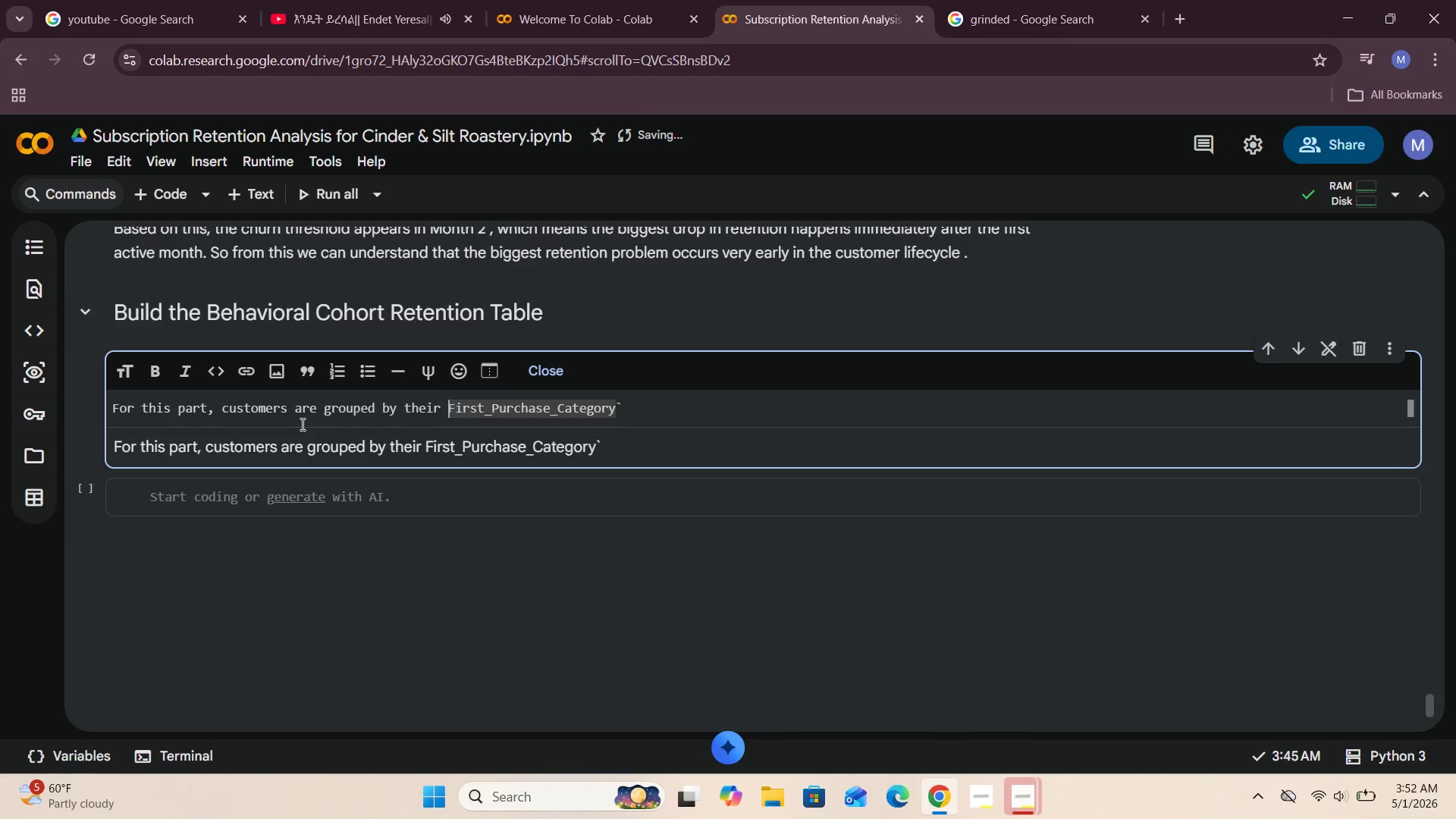 
key(ArrowLeft)
 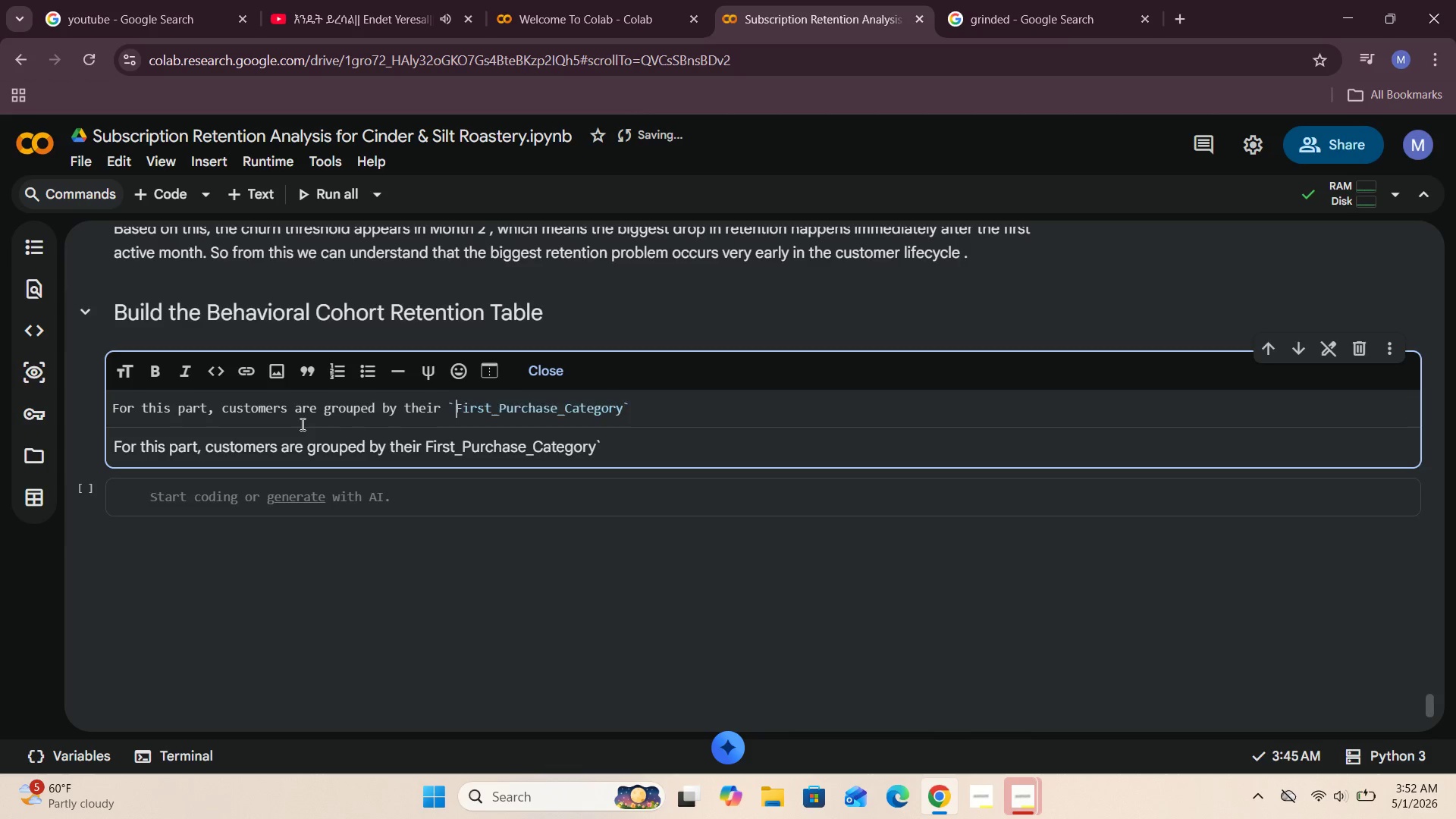 
type(` so i can compare whether different first-purchase)
 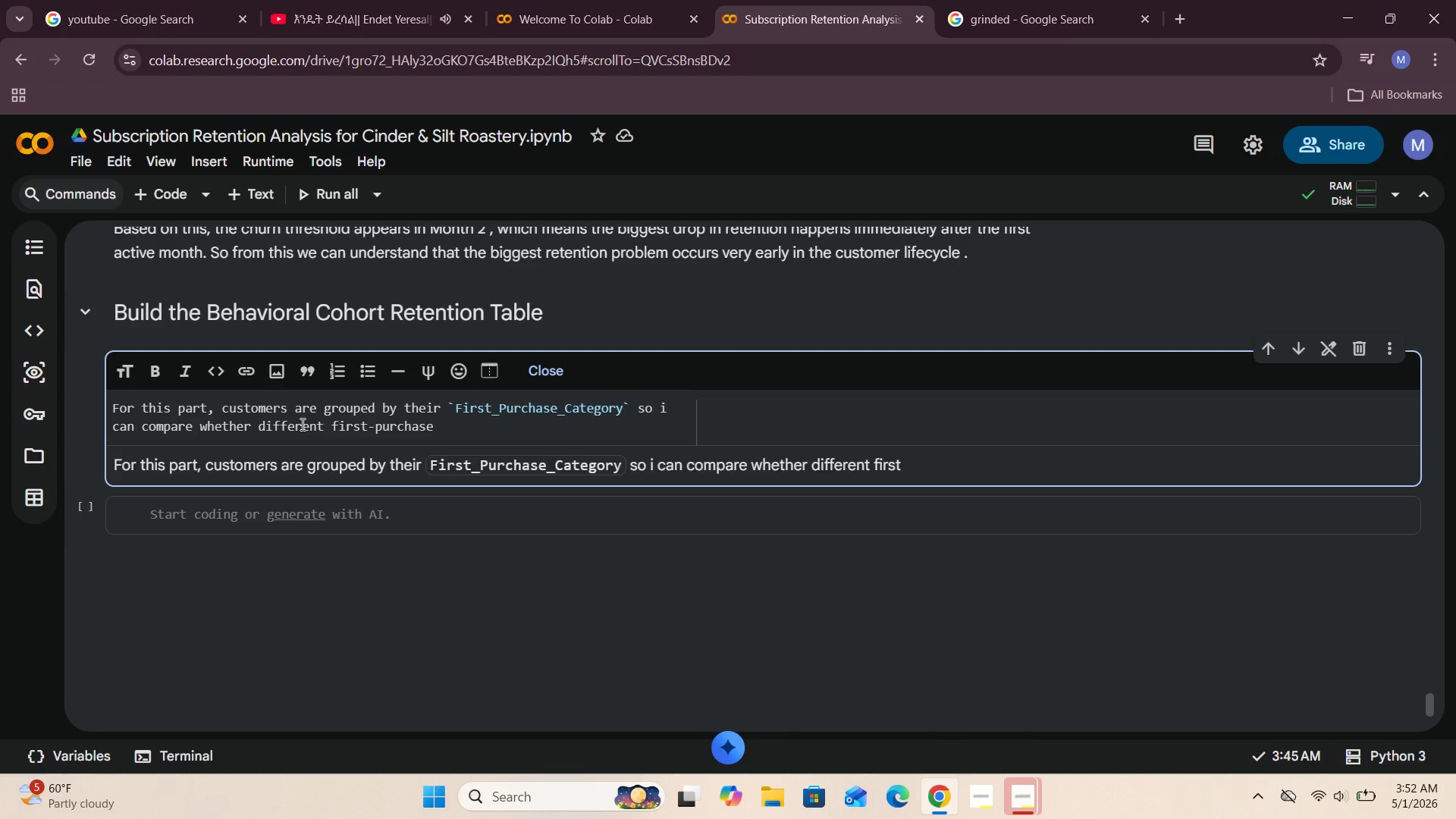 
hold_key(key=ArrowRight, duration=1.3)
 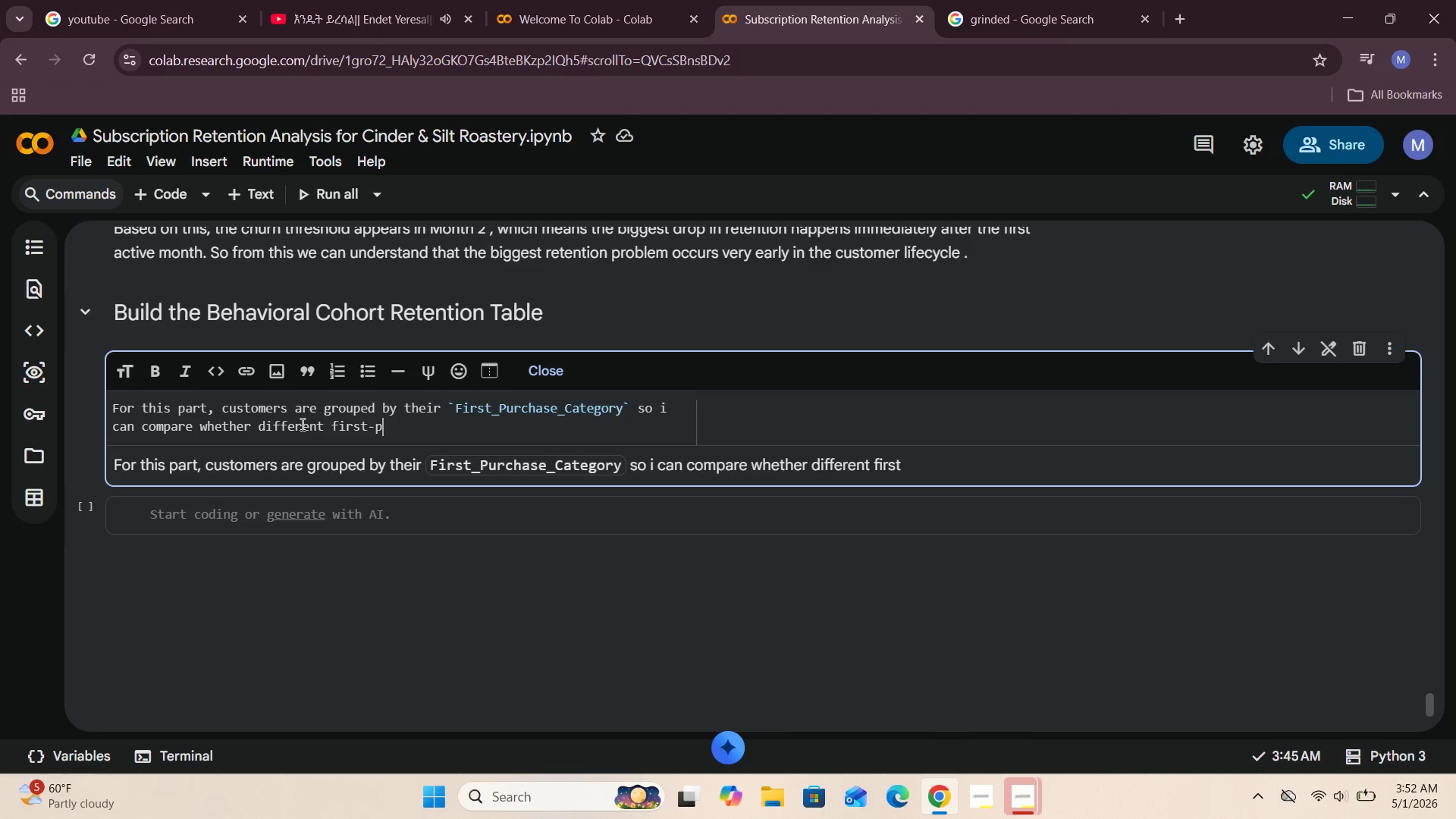 
type( profiles show different long-term rentention patterns .)
 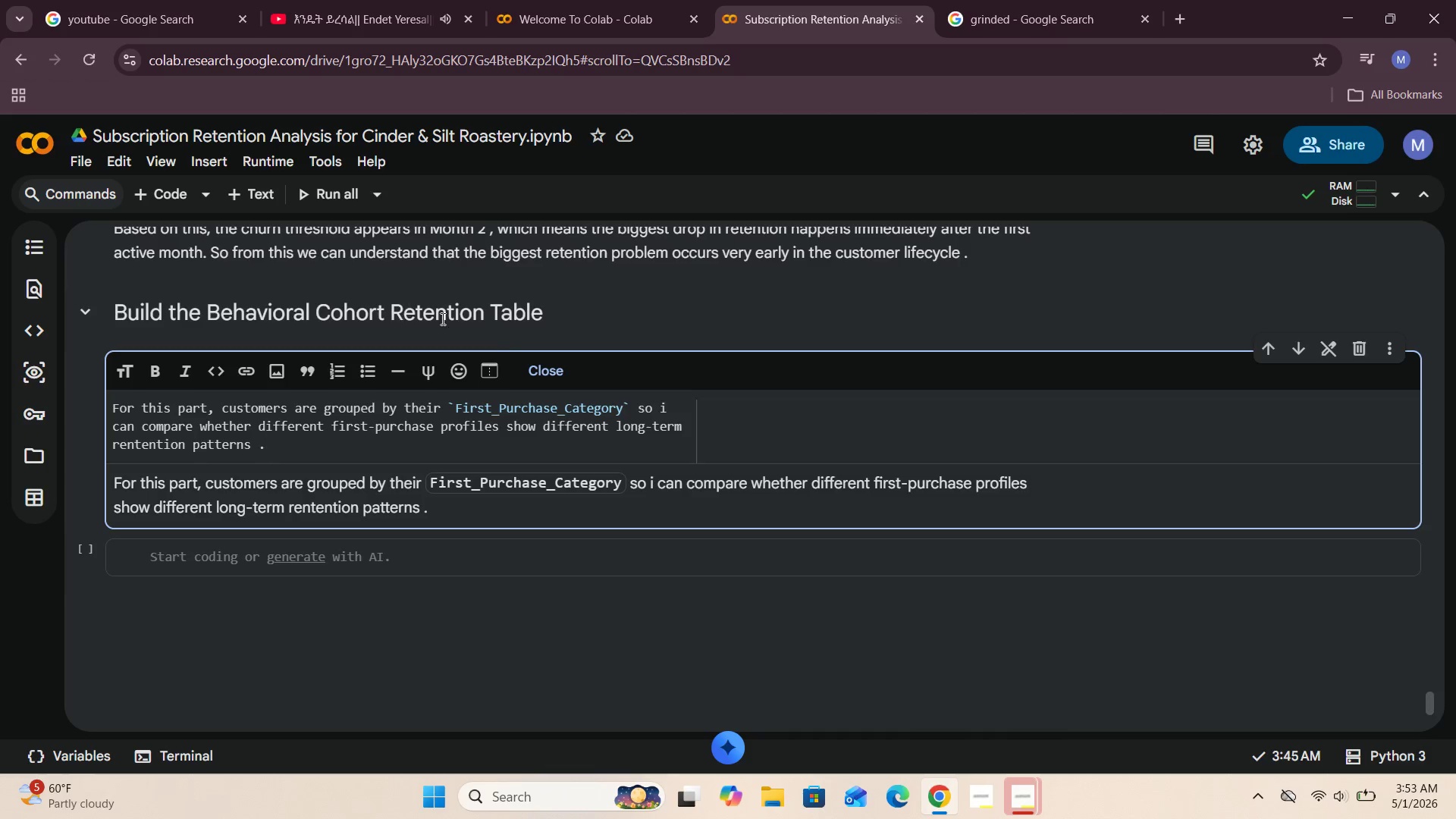 
left_click([526, 356])
 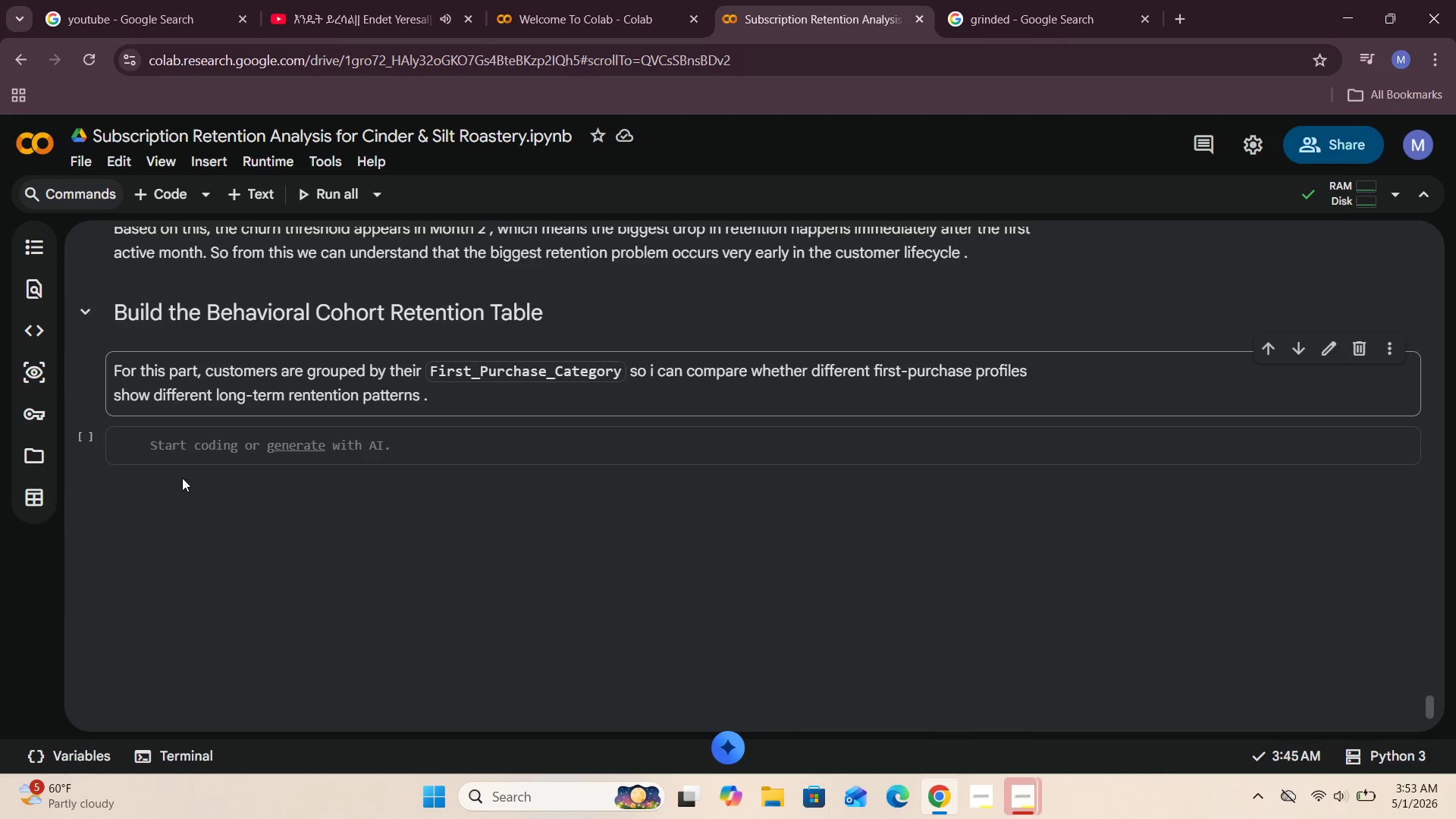 
left_click([173, 453])
 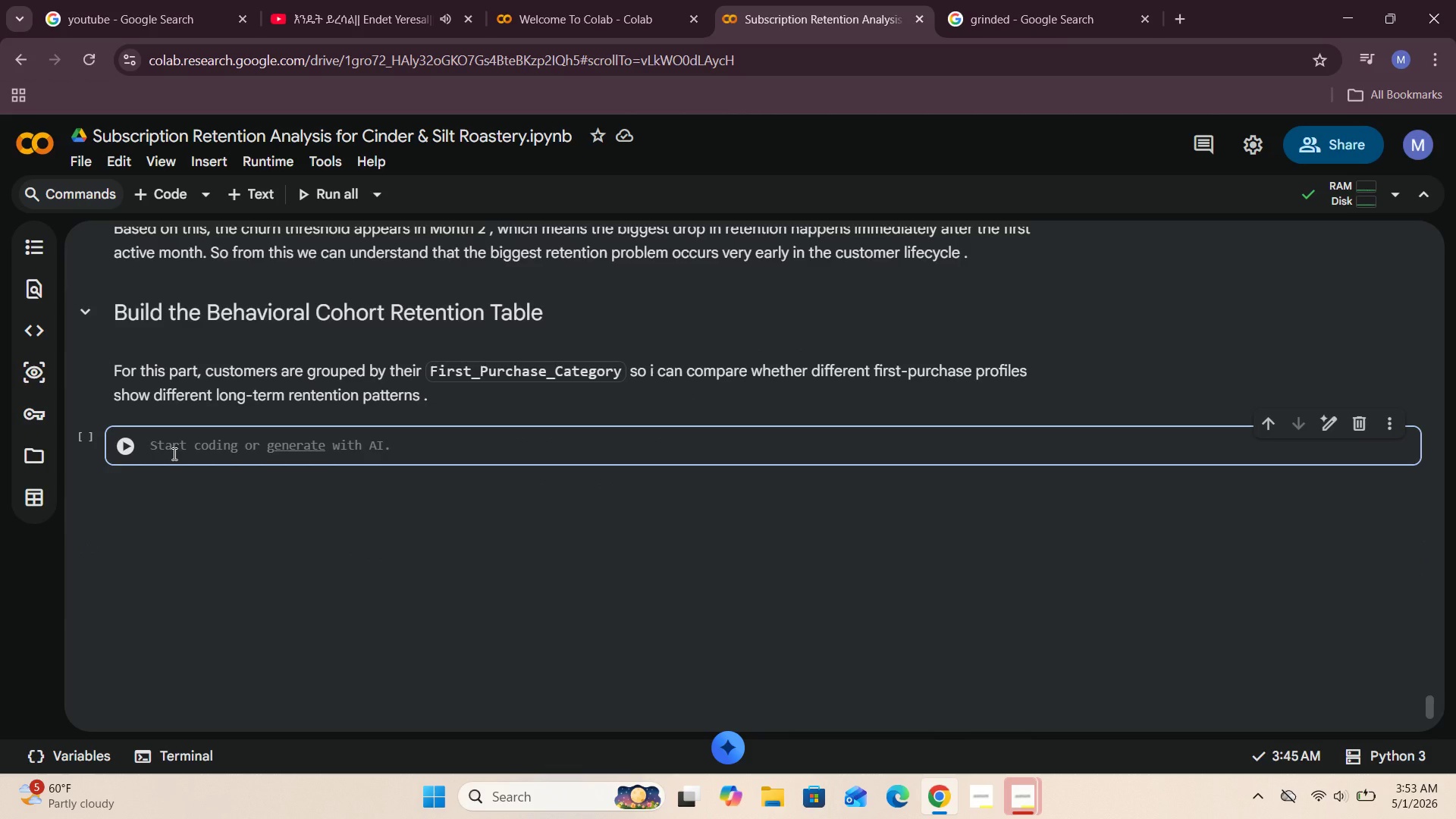 
type(rea)
key(Backspace)
type(tail_clean.groupn)
key(Backspace)
type(by([)
 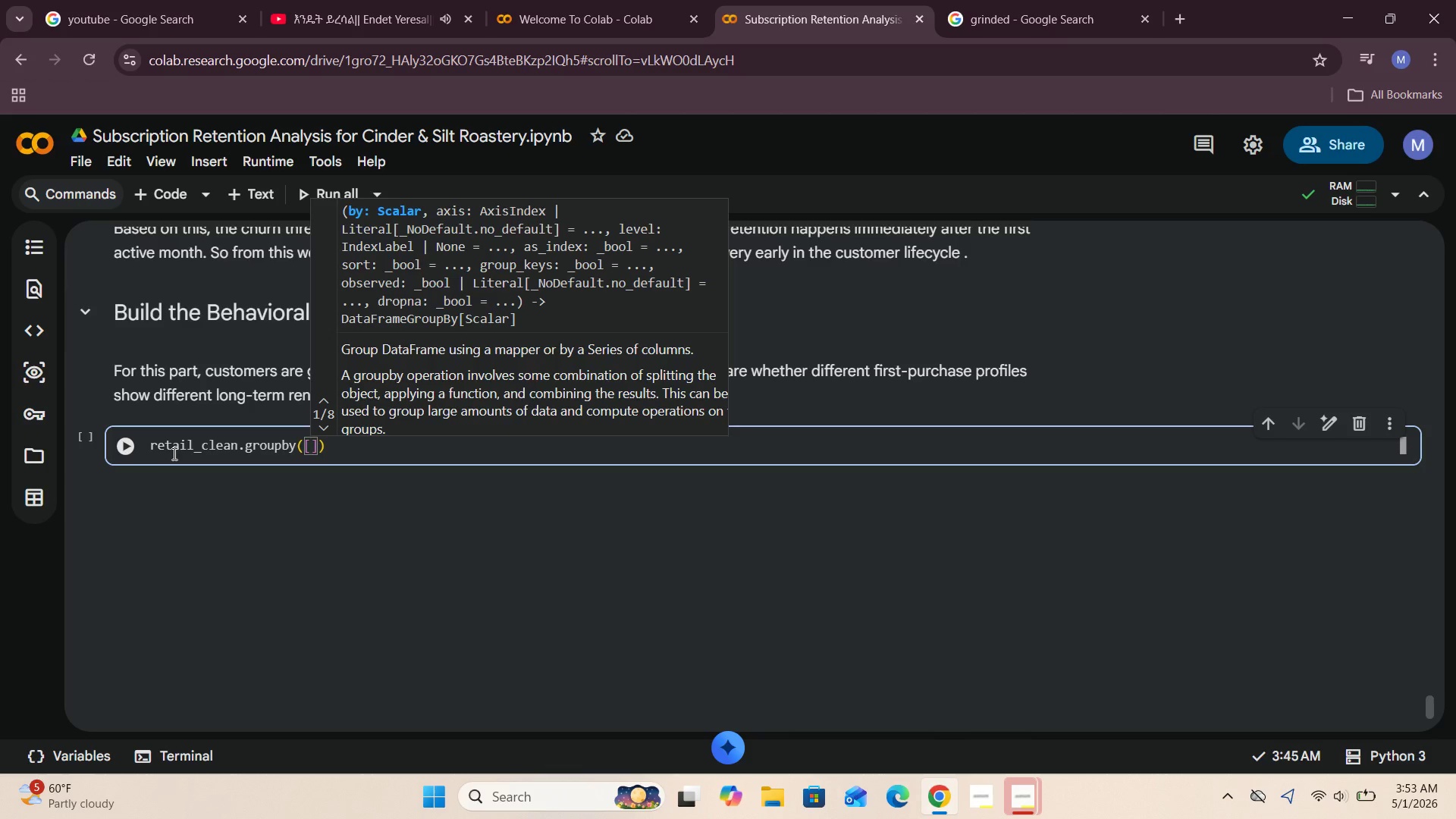 
key(Enter)
 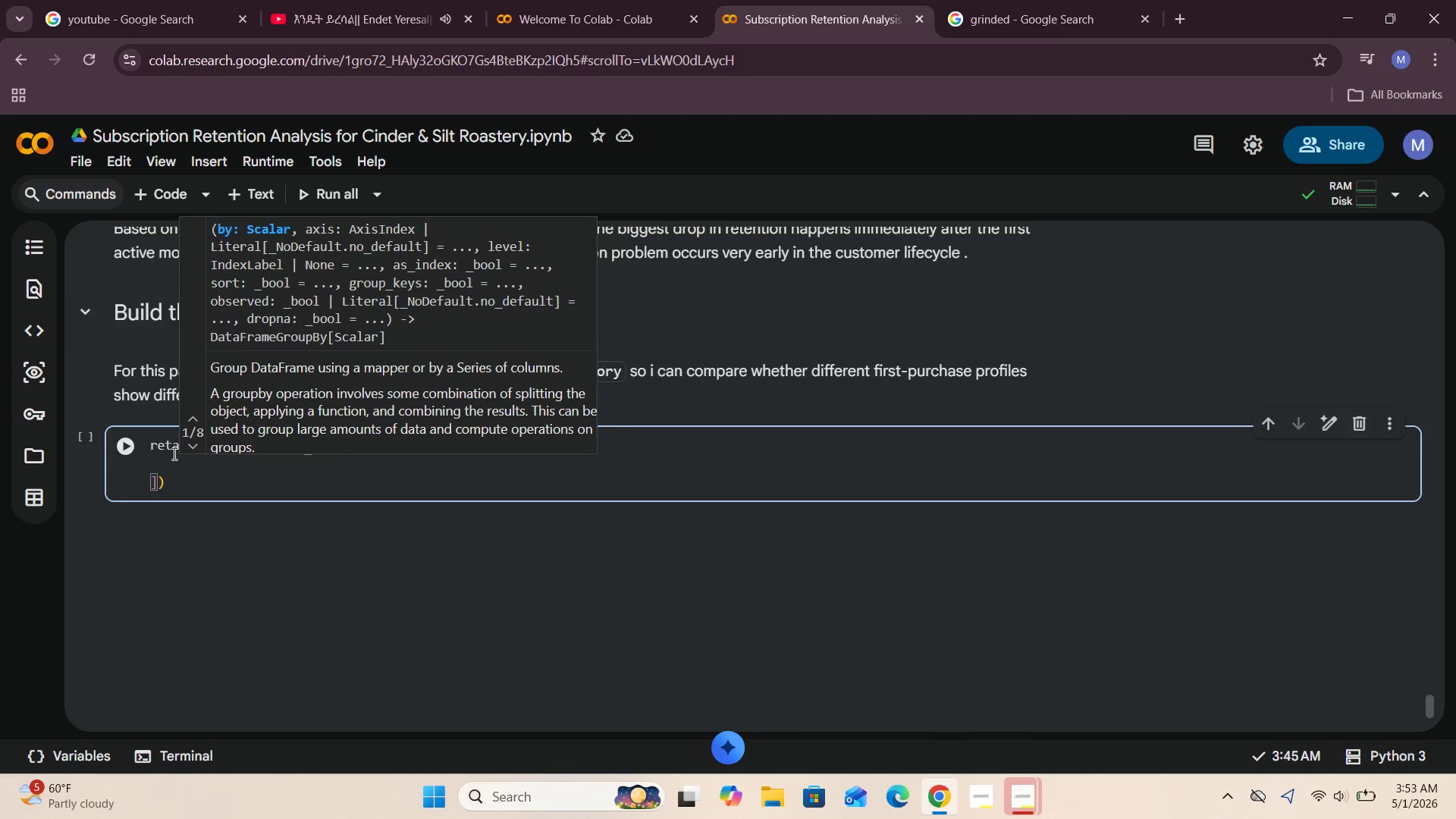 
key(Backspace)
key(Backspace)
key(Backspace)
type("First_Purchase_Category)
 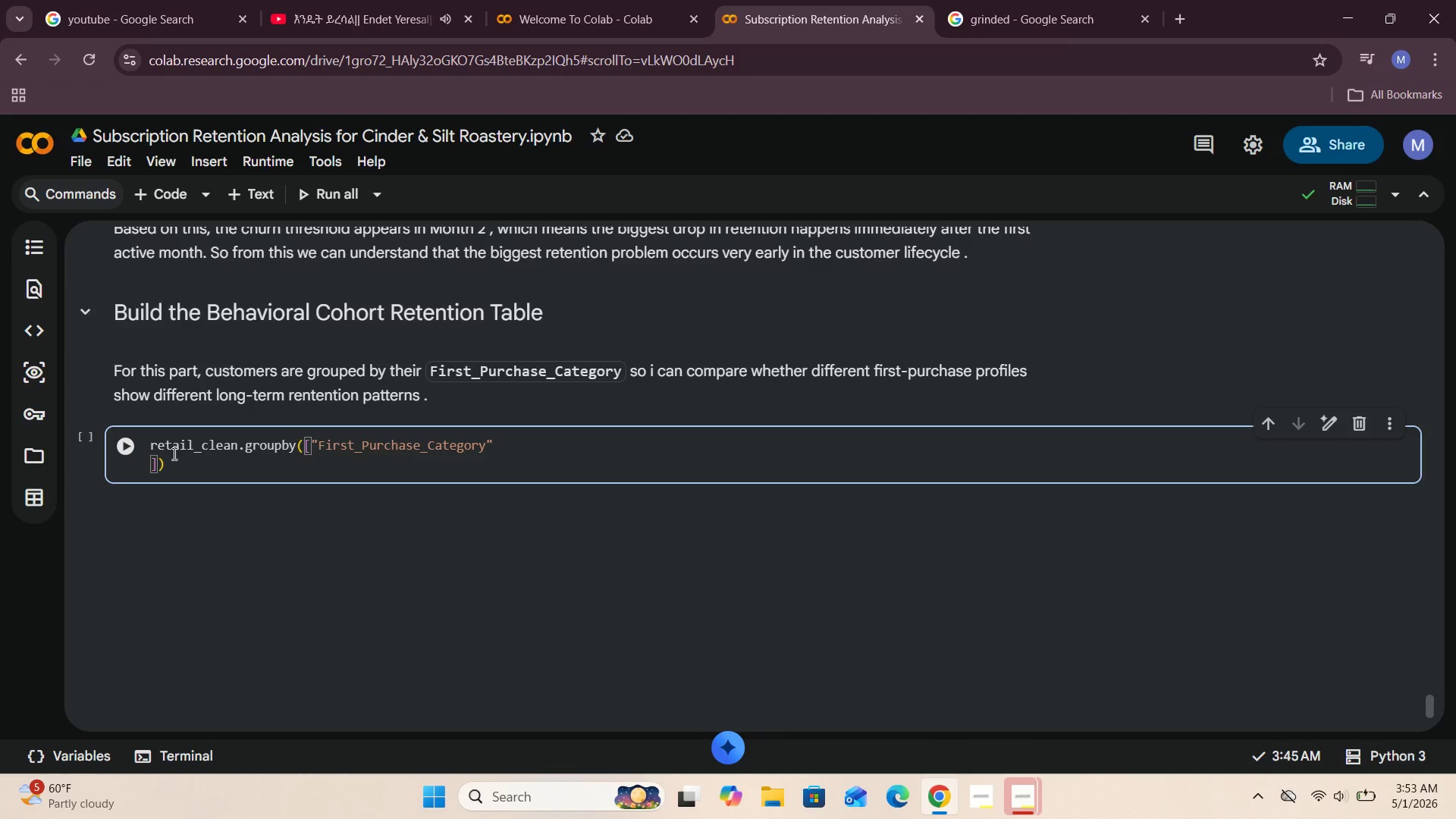 
key(ArrowRight)
 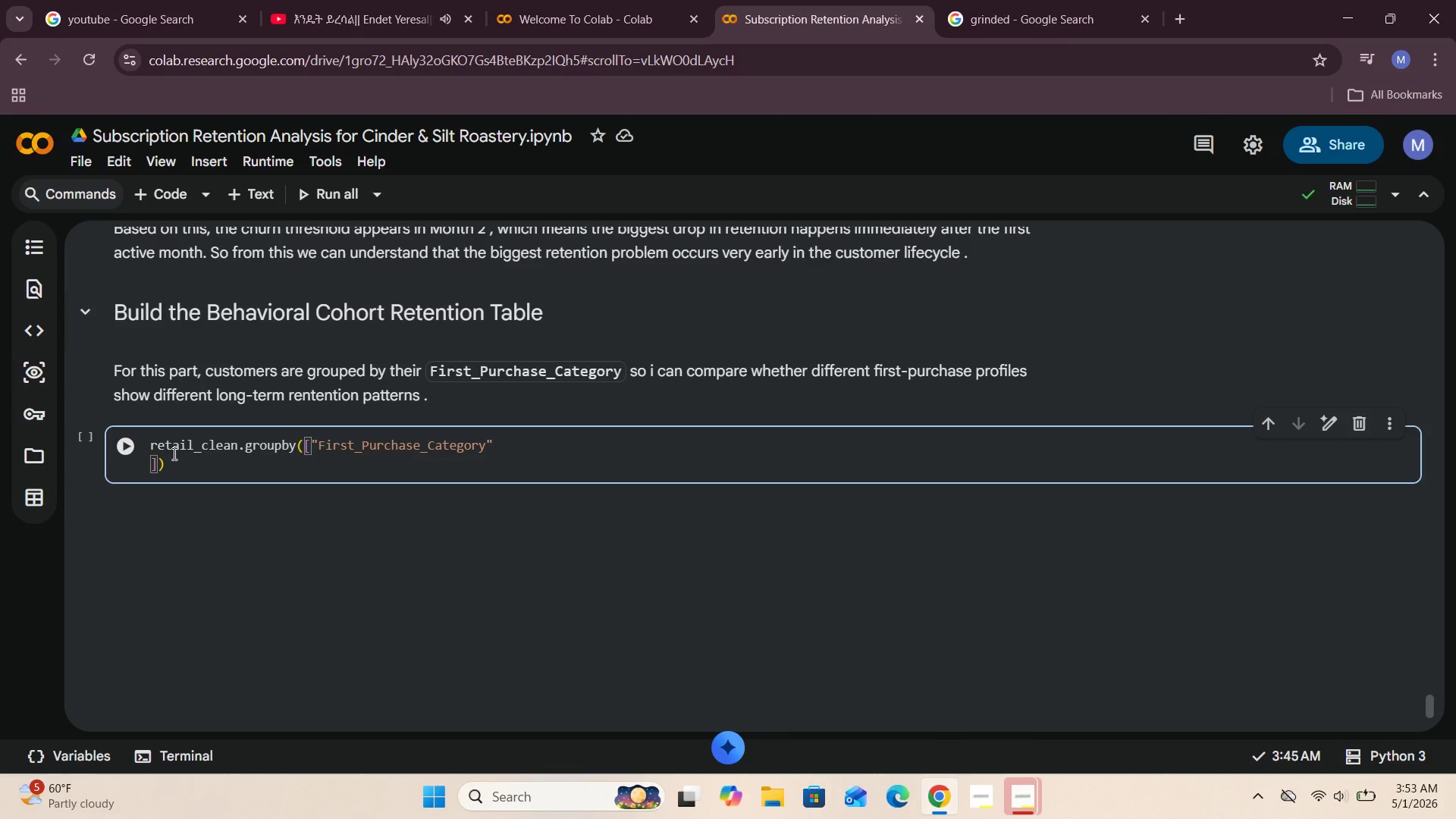 
type(, "Cohort_Index)
 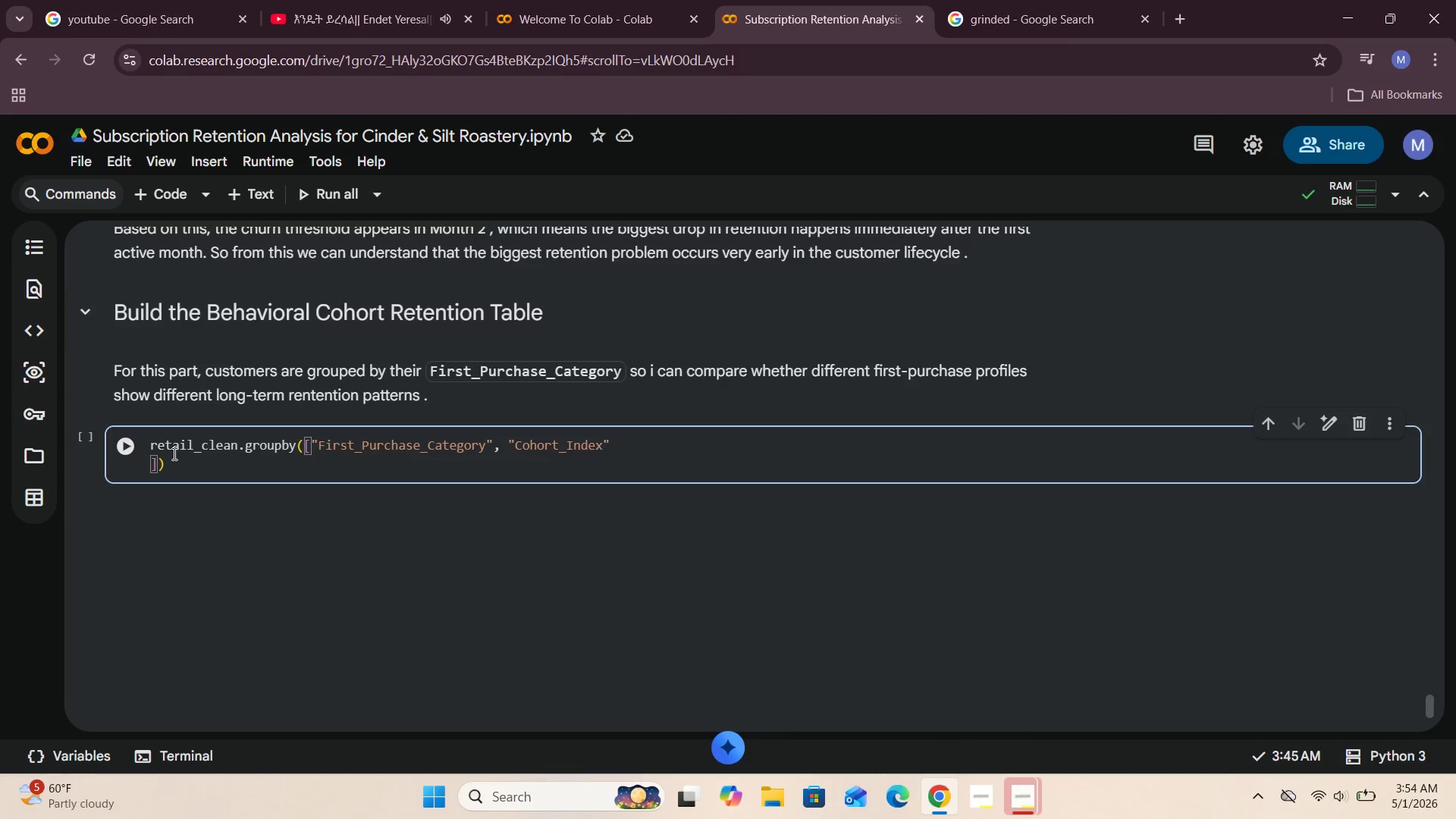 
wait(5.69)
 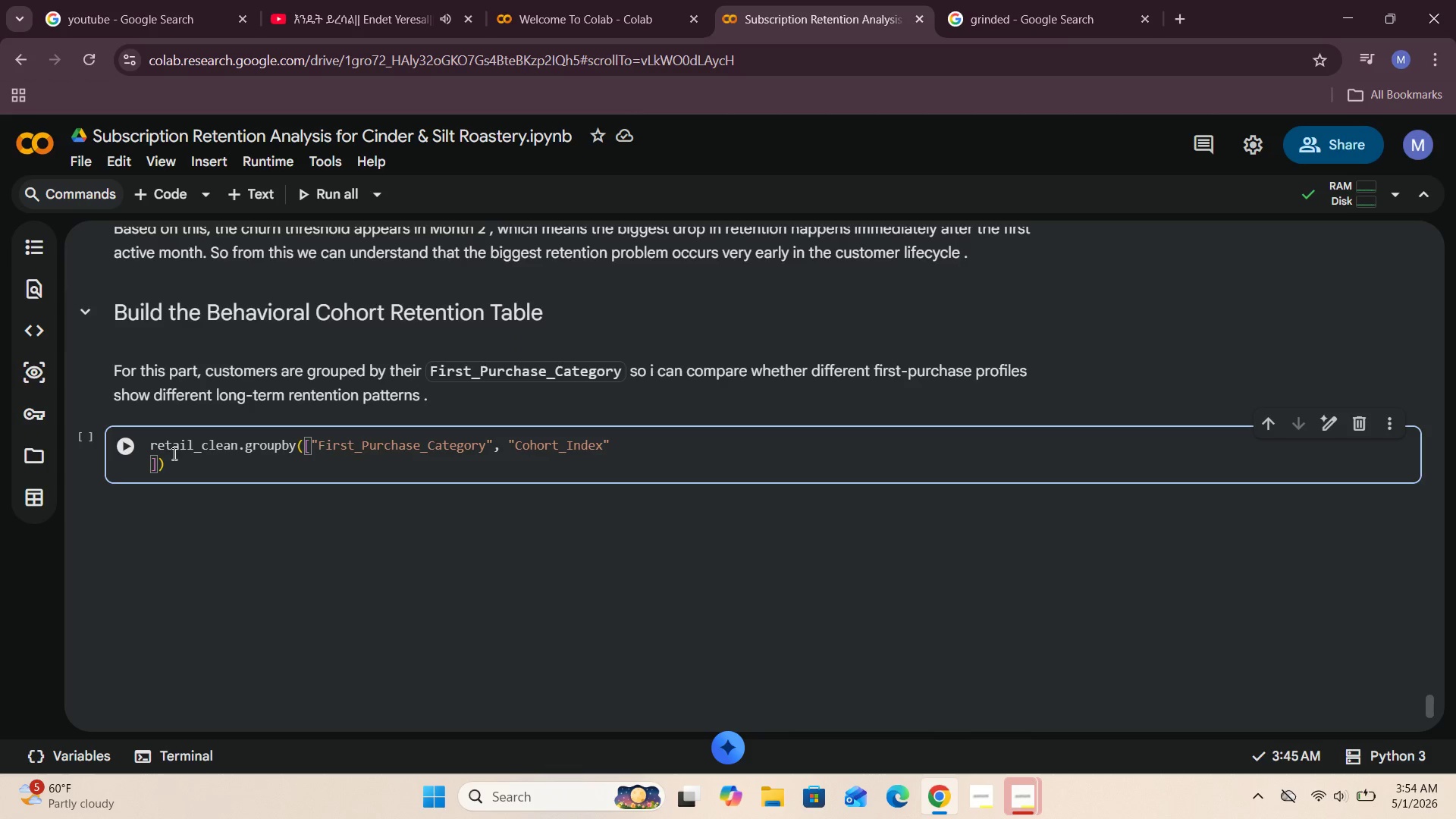 
key(ArrowRight)
 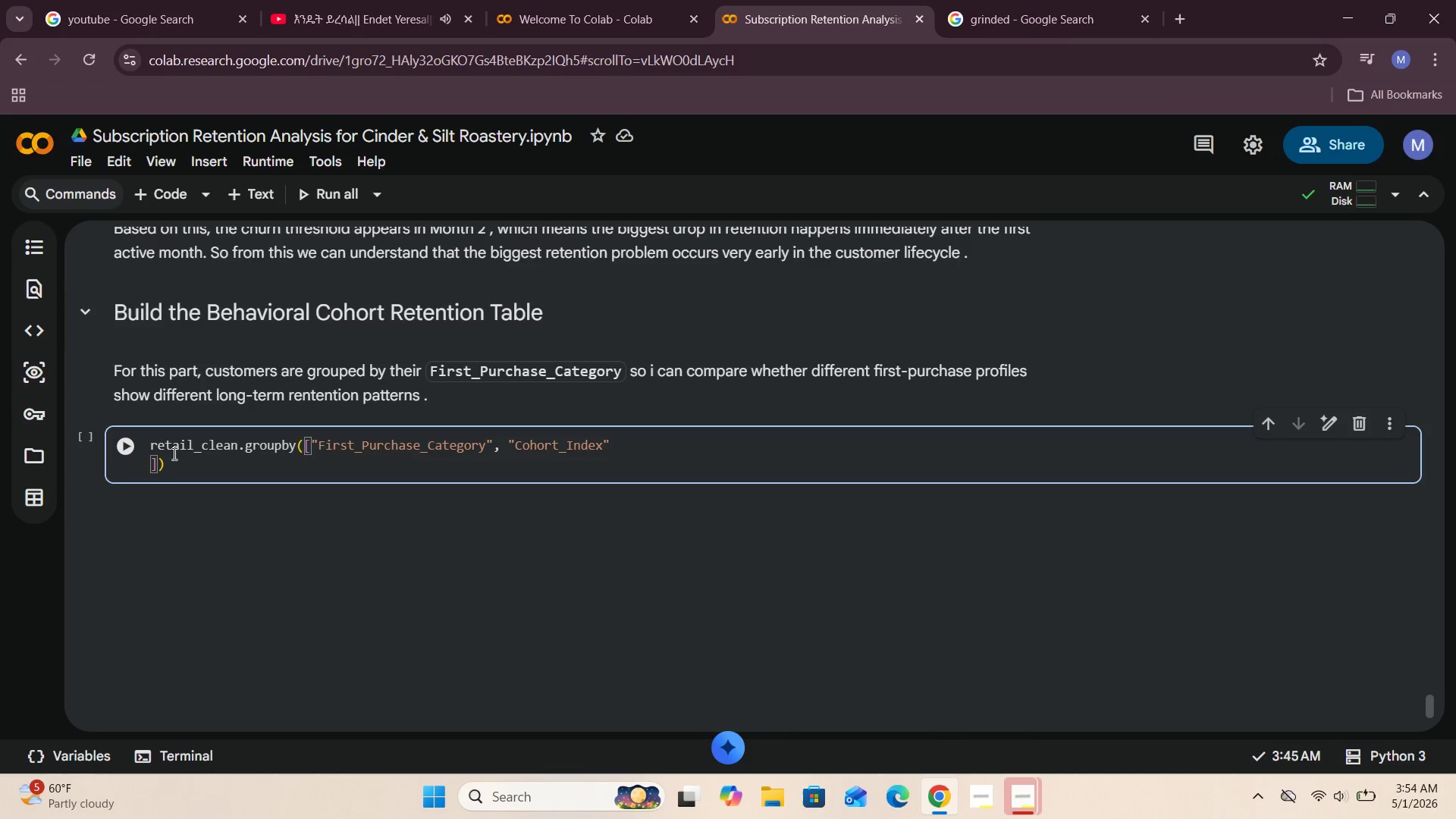 
left_click([152, 469])
 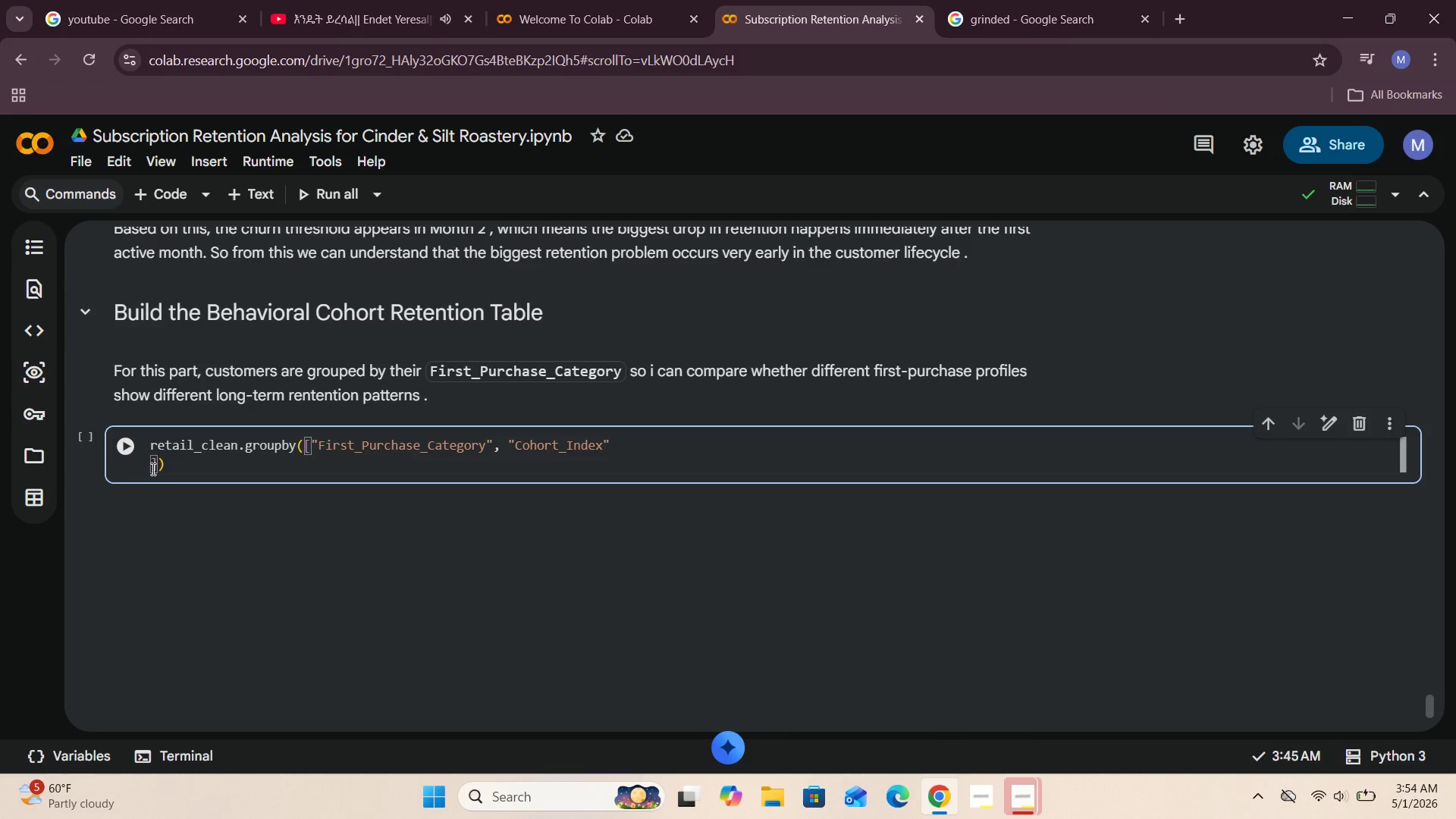 
key(Backspace)
 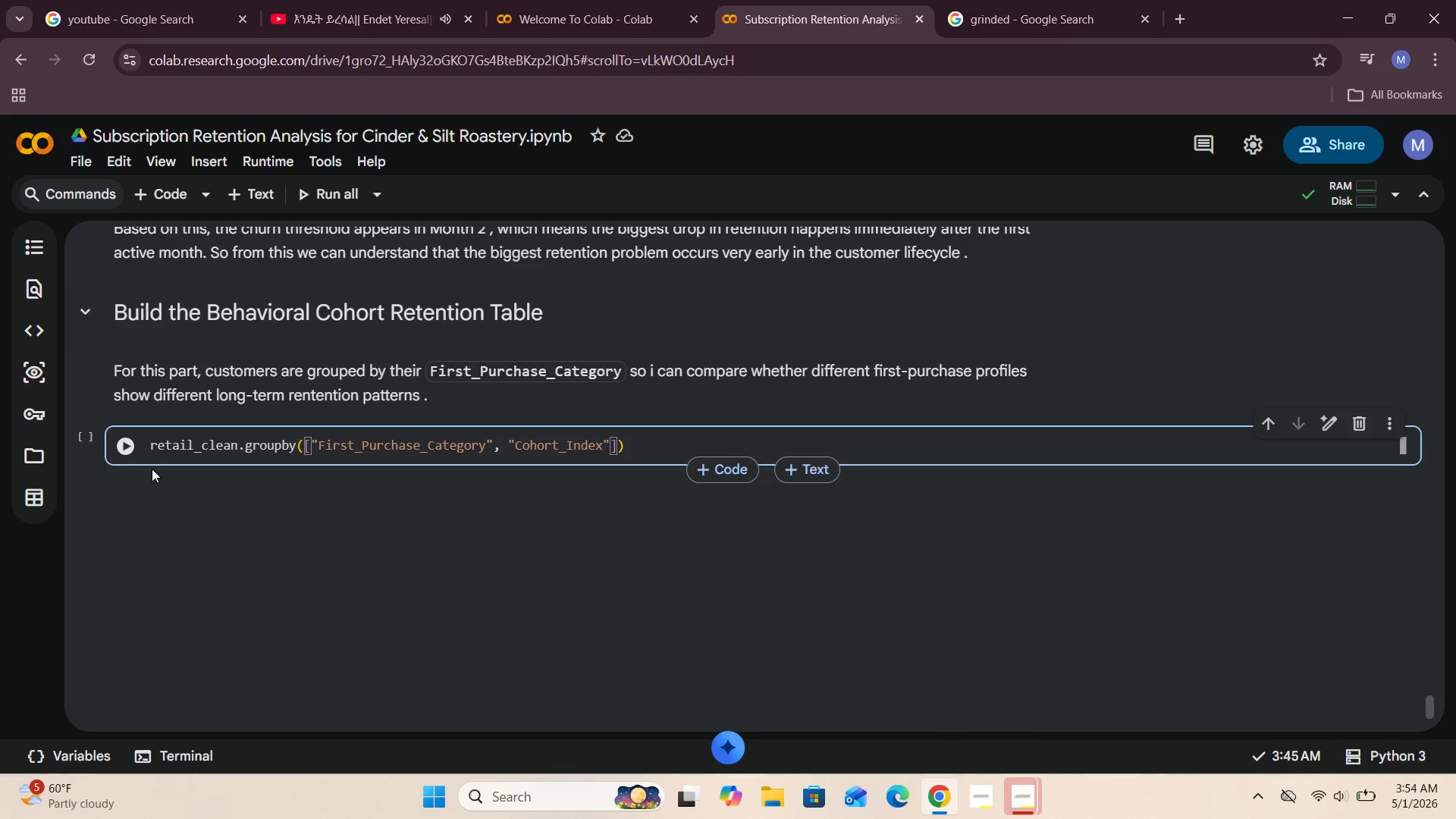 
key(ArrowRight)
 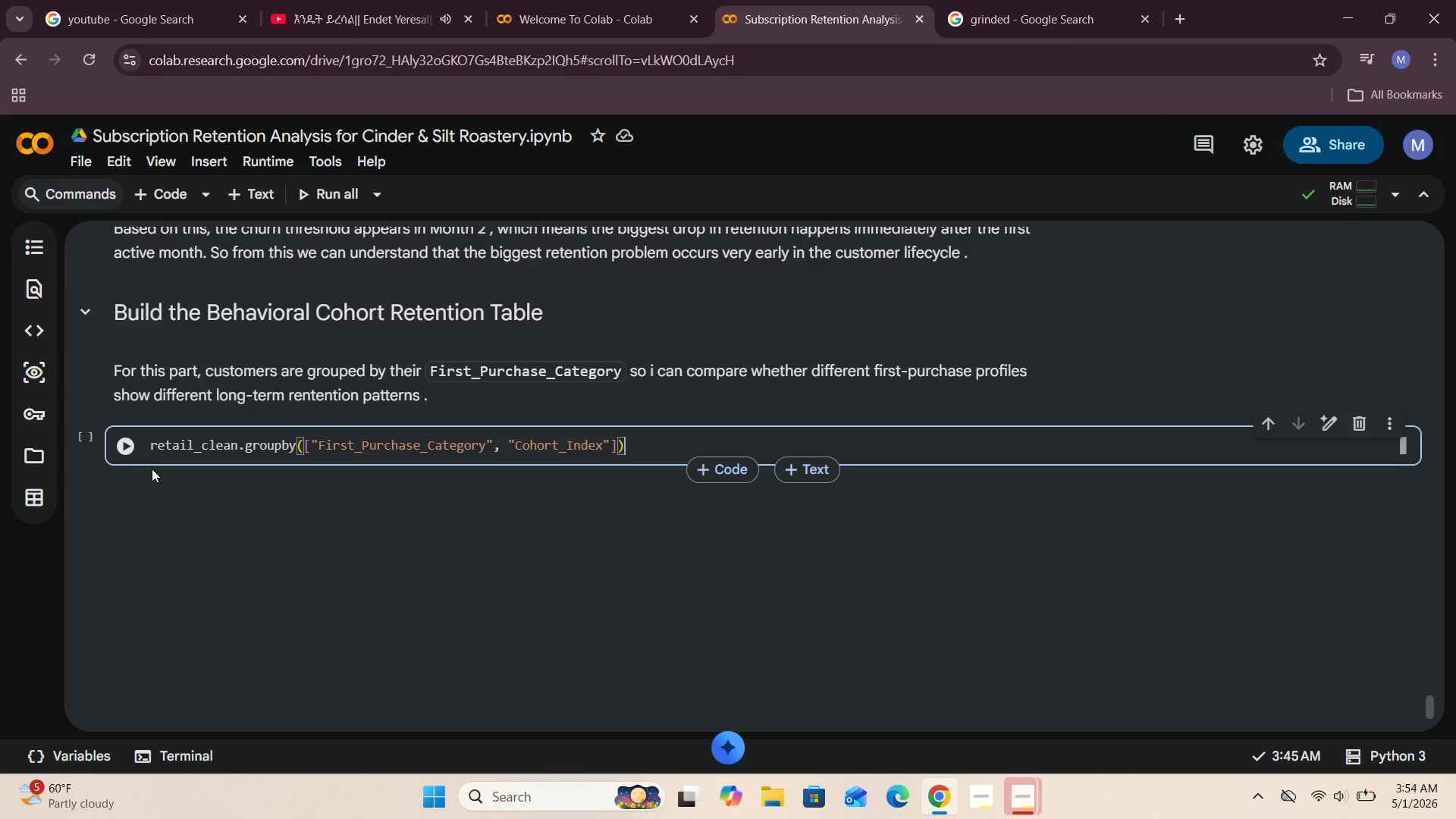 
key(ArrowRight)
 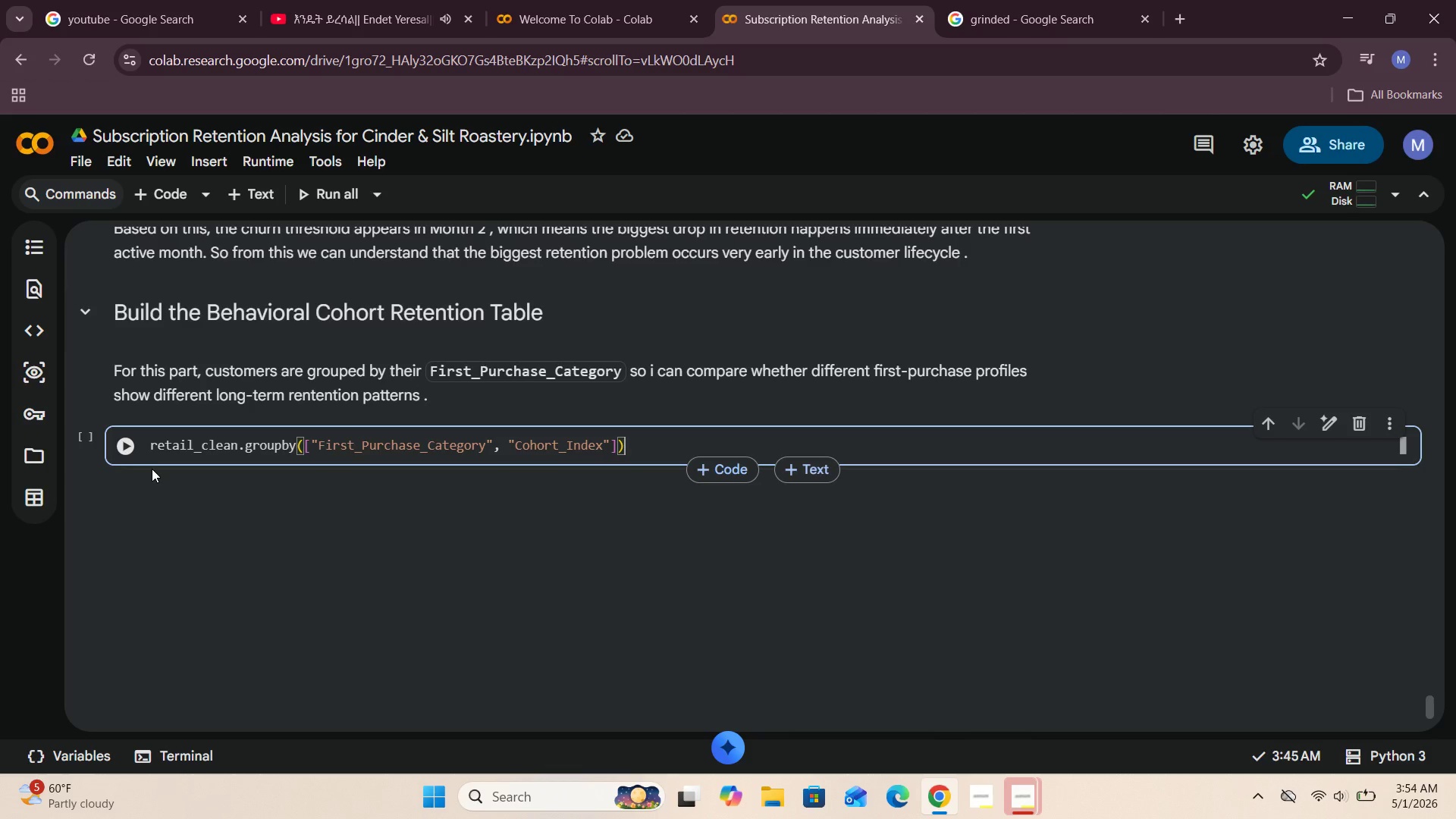 
key(BracketLeft)
 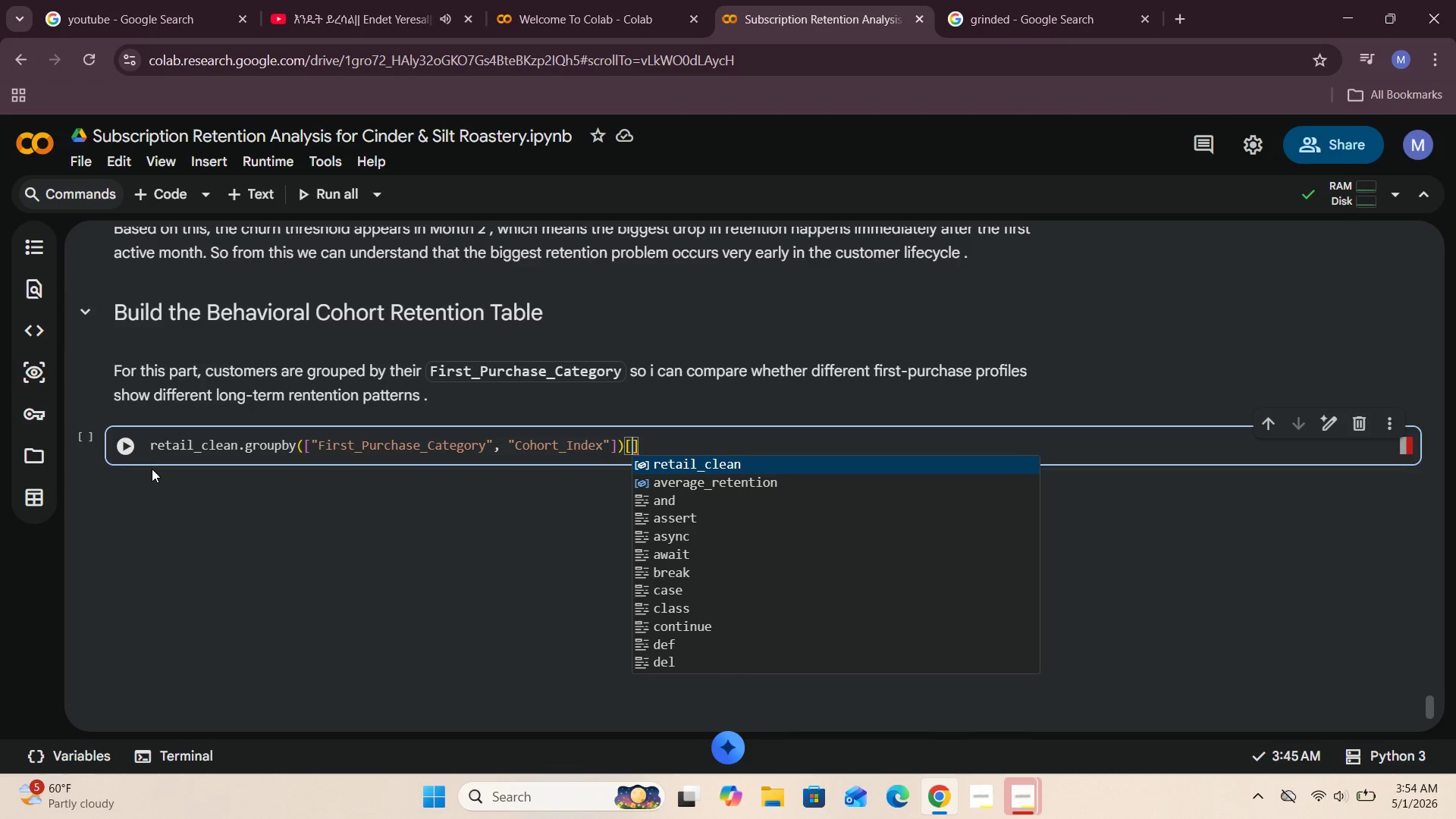 
wait(9.55)
 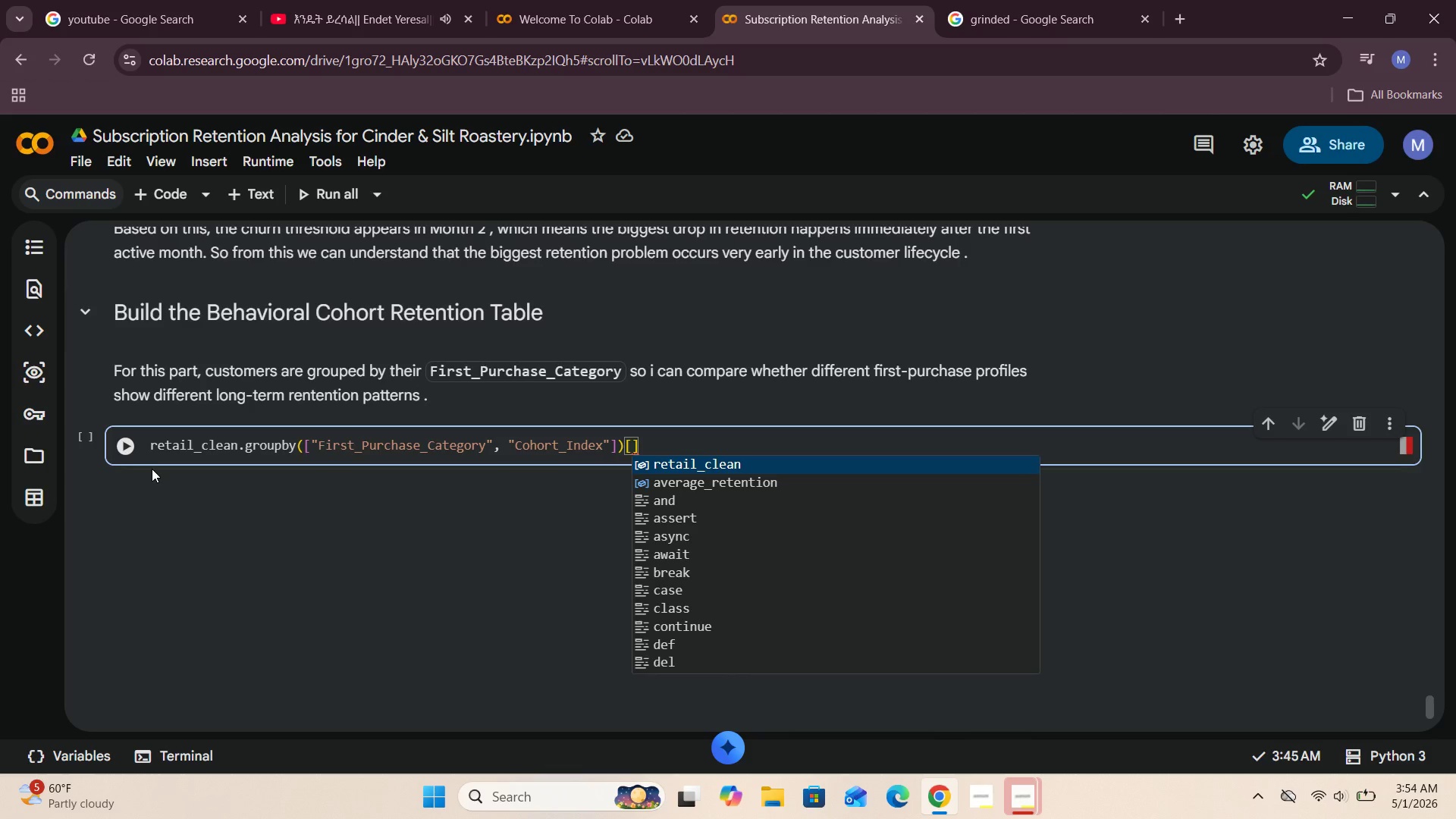 
type("CustomerID)
 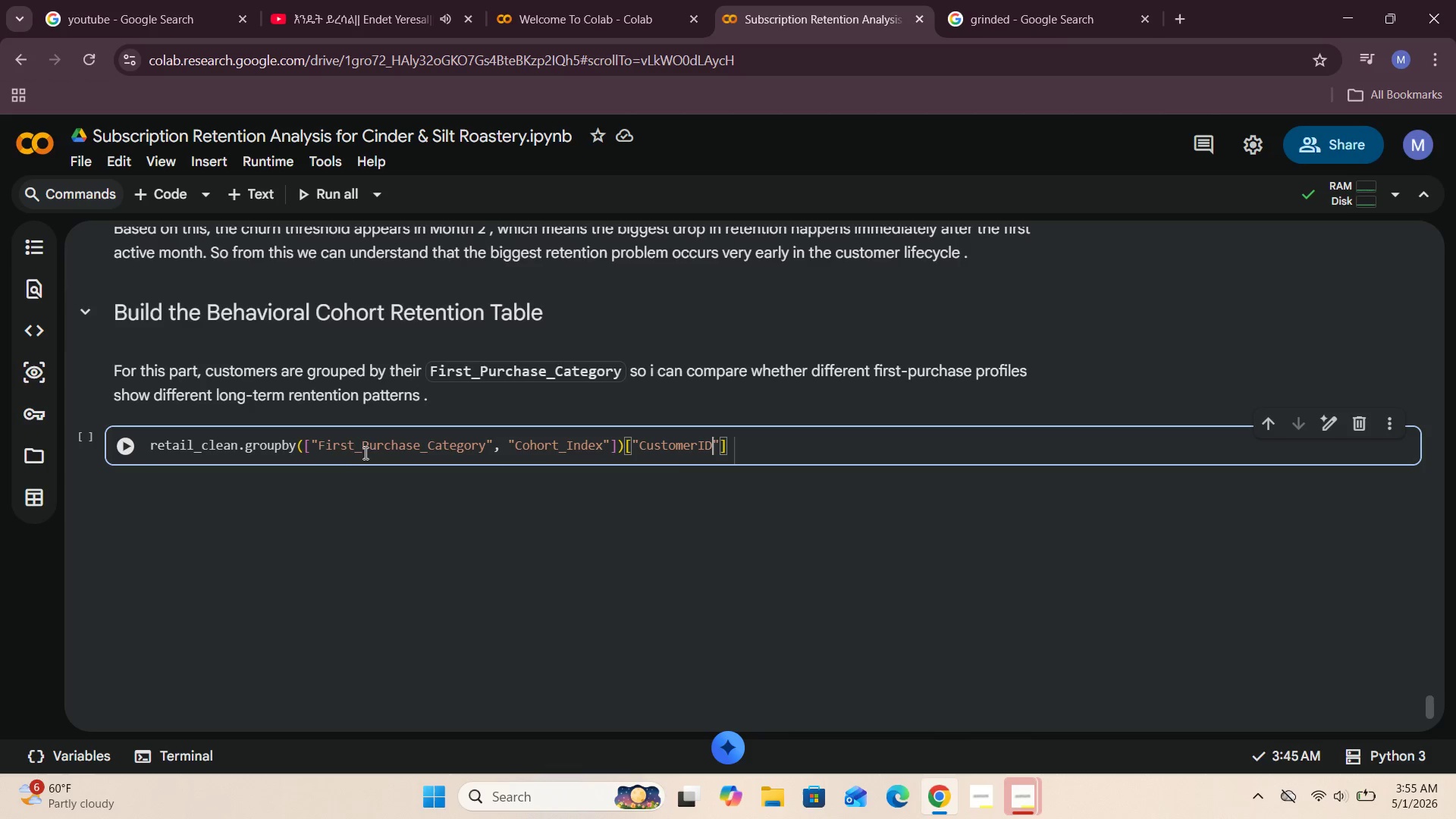 
wait(80.23)
 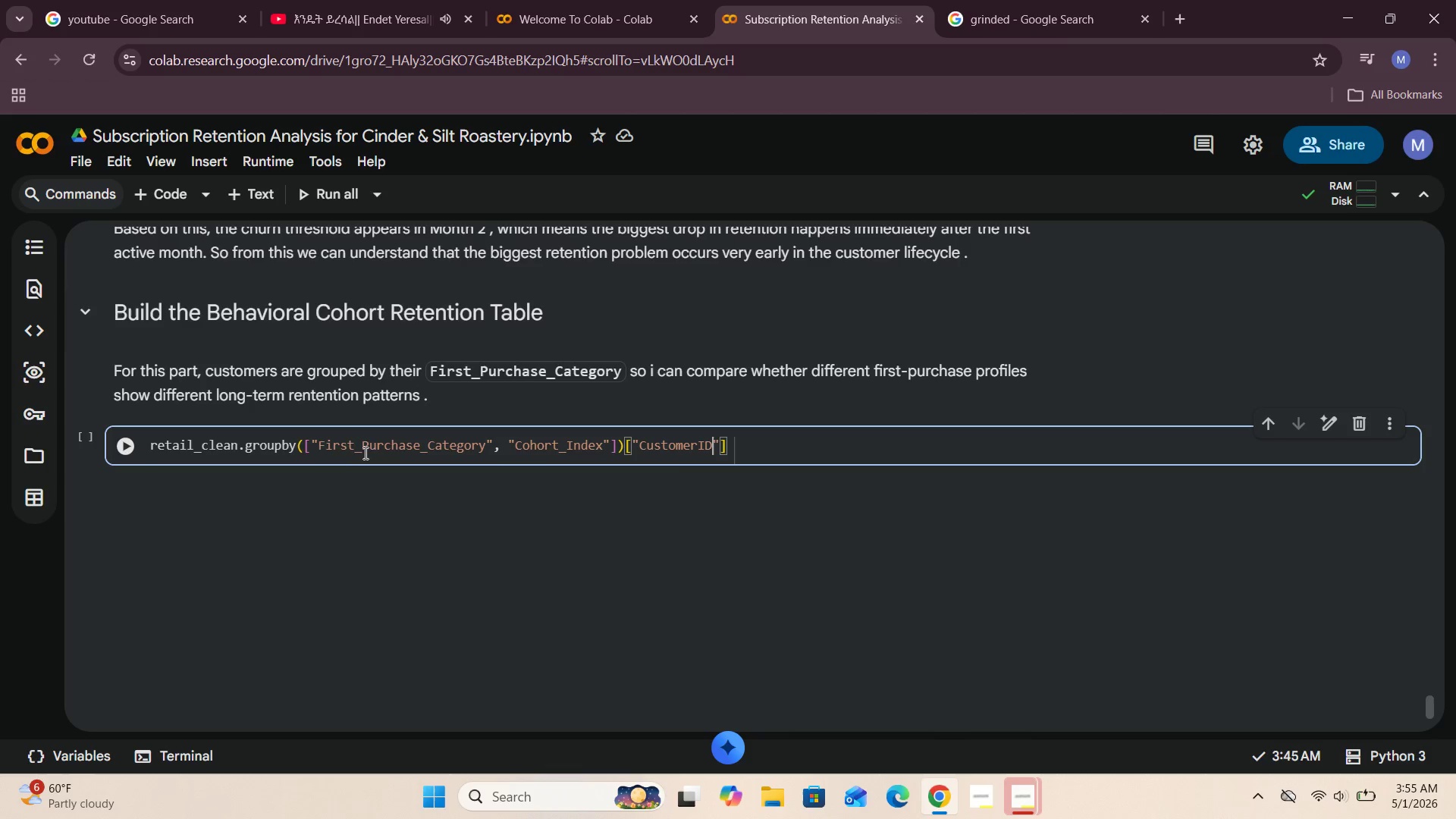 
key(Enter)
 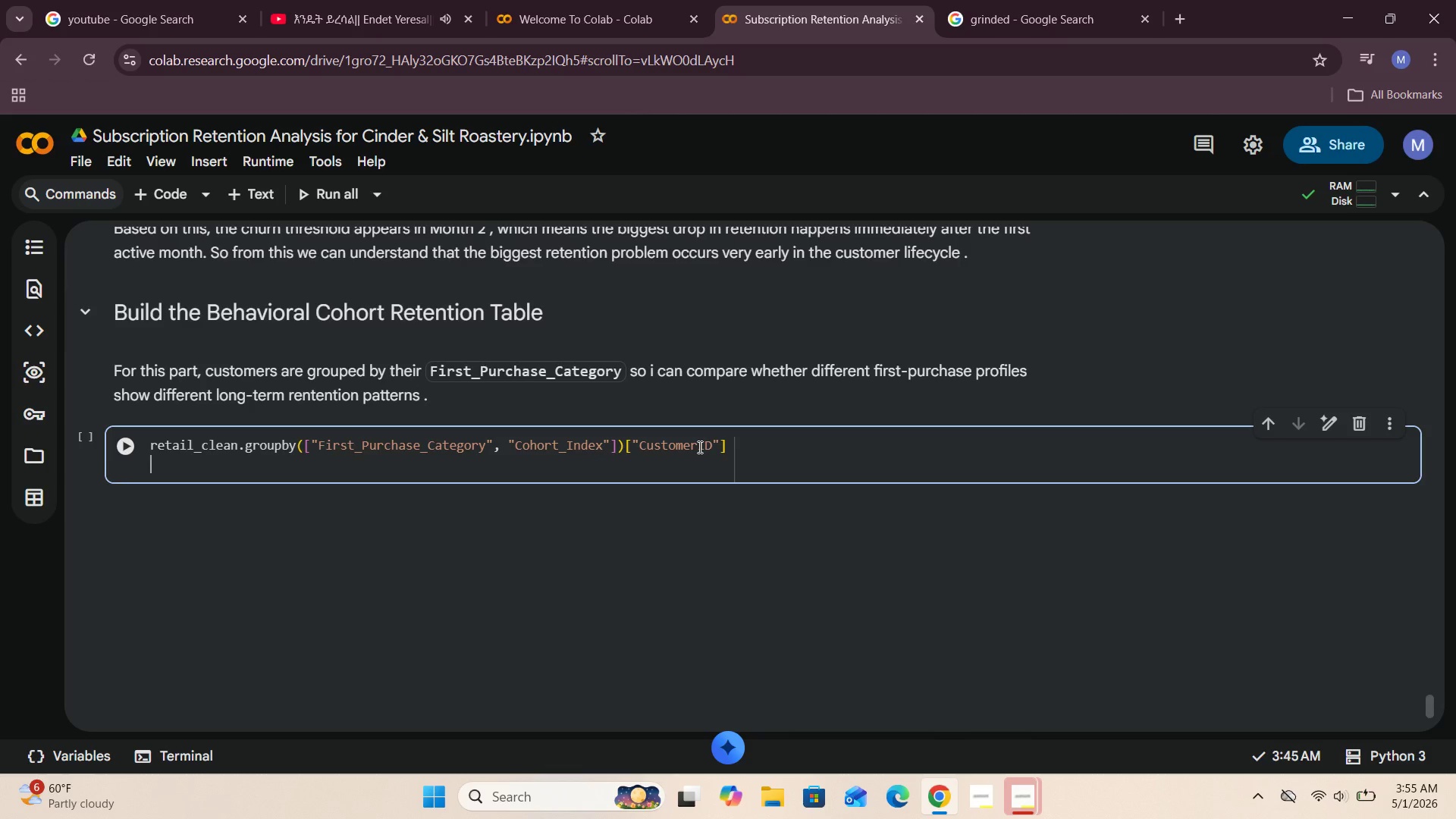 
type(.N)
key(Backspace)
type(nun)
 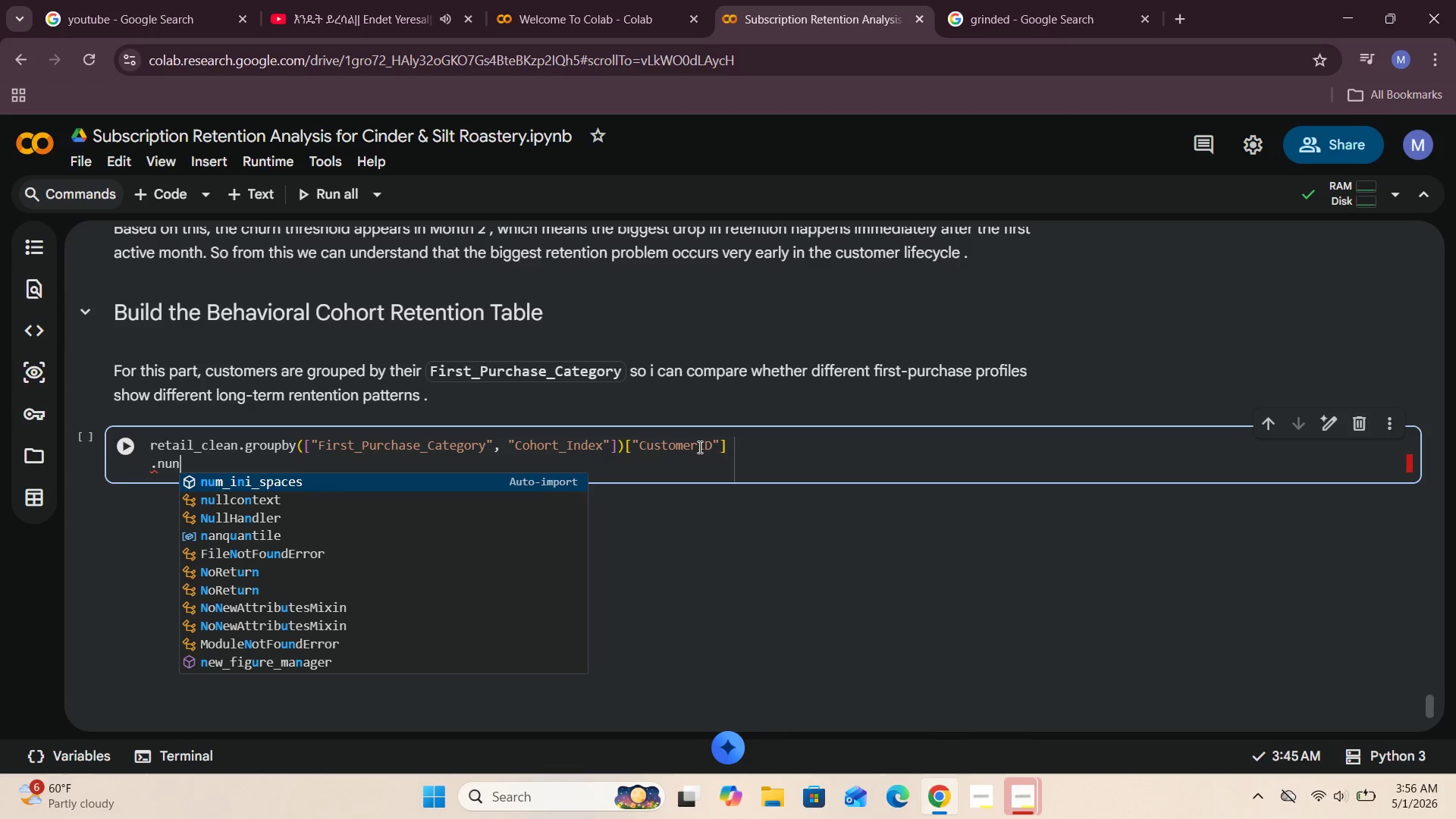 
key(ArrowLeft)
 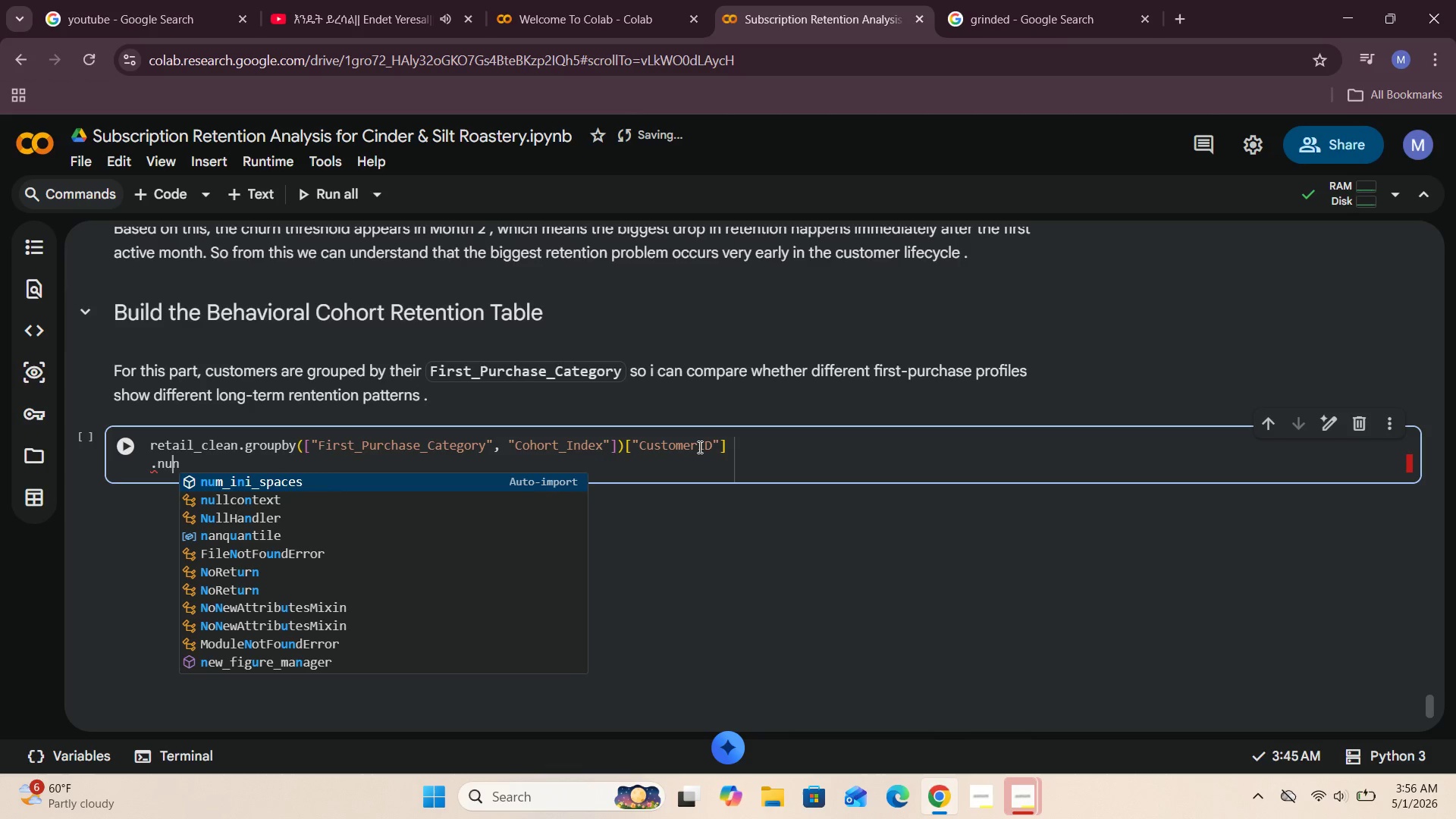 
key(ArrowLeft)
 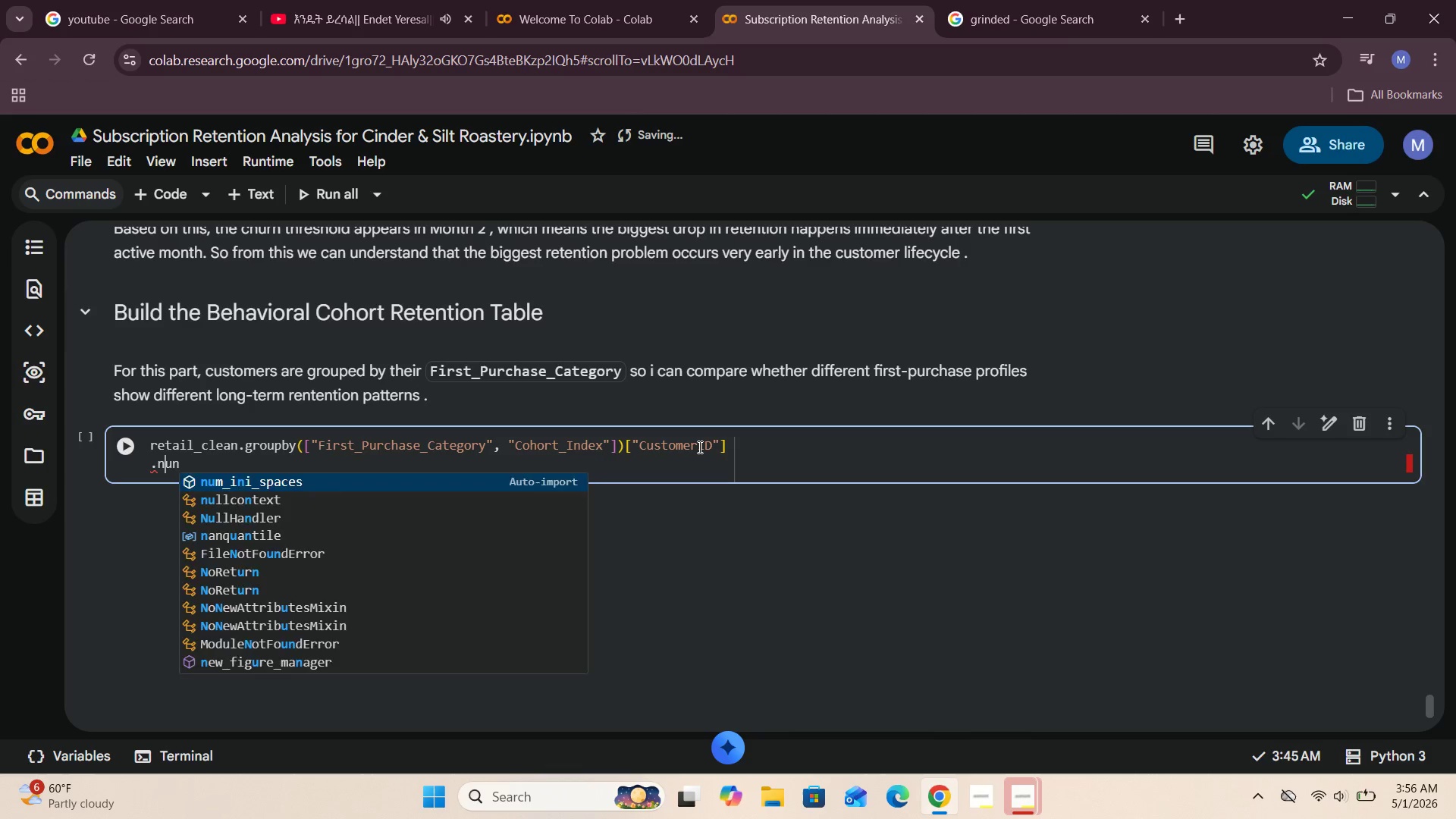 
key(ArrowLeft)
 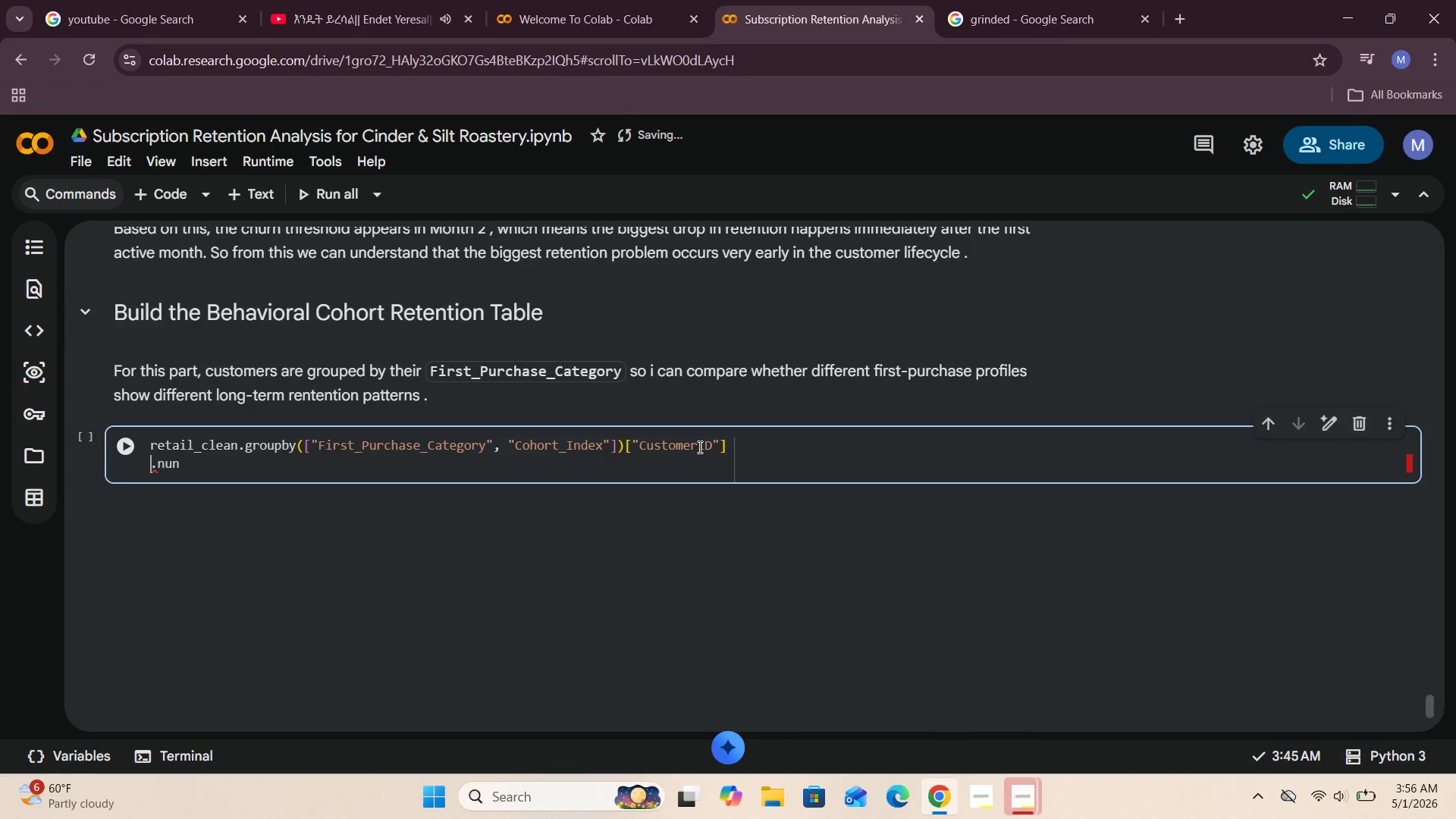 
key(ArrowLeft)
 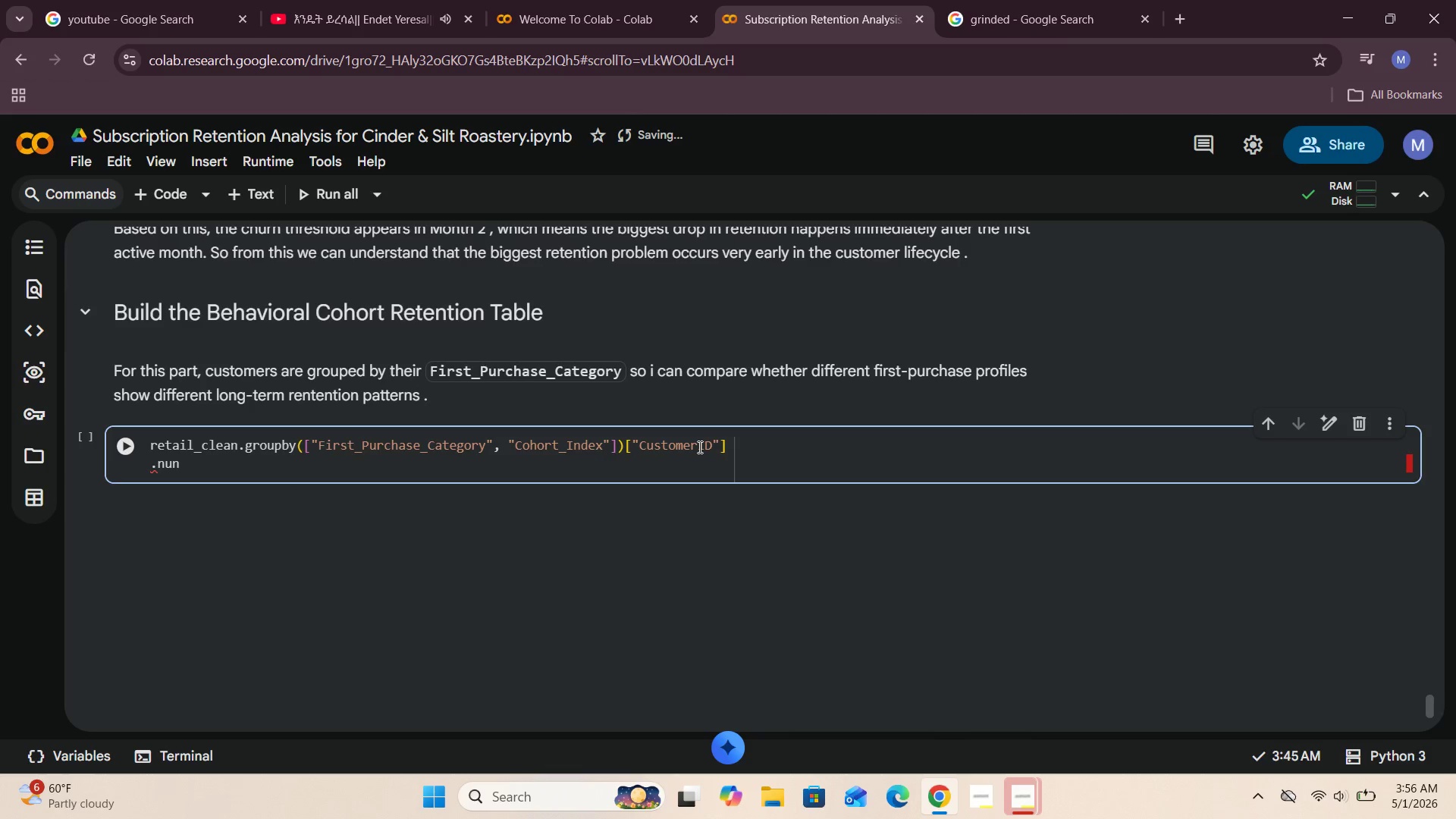 
key(ArrowUp)
 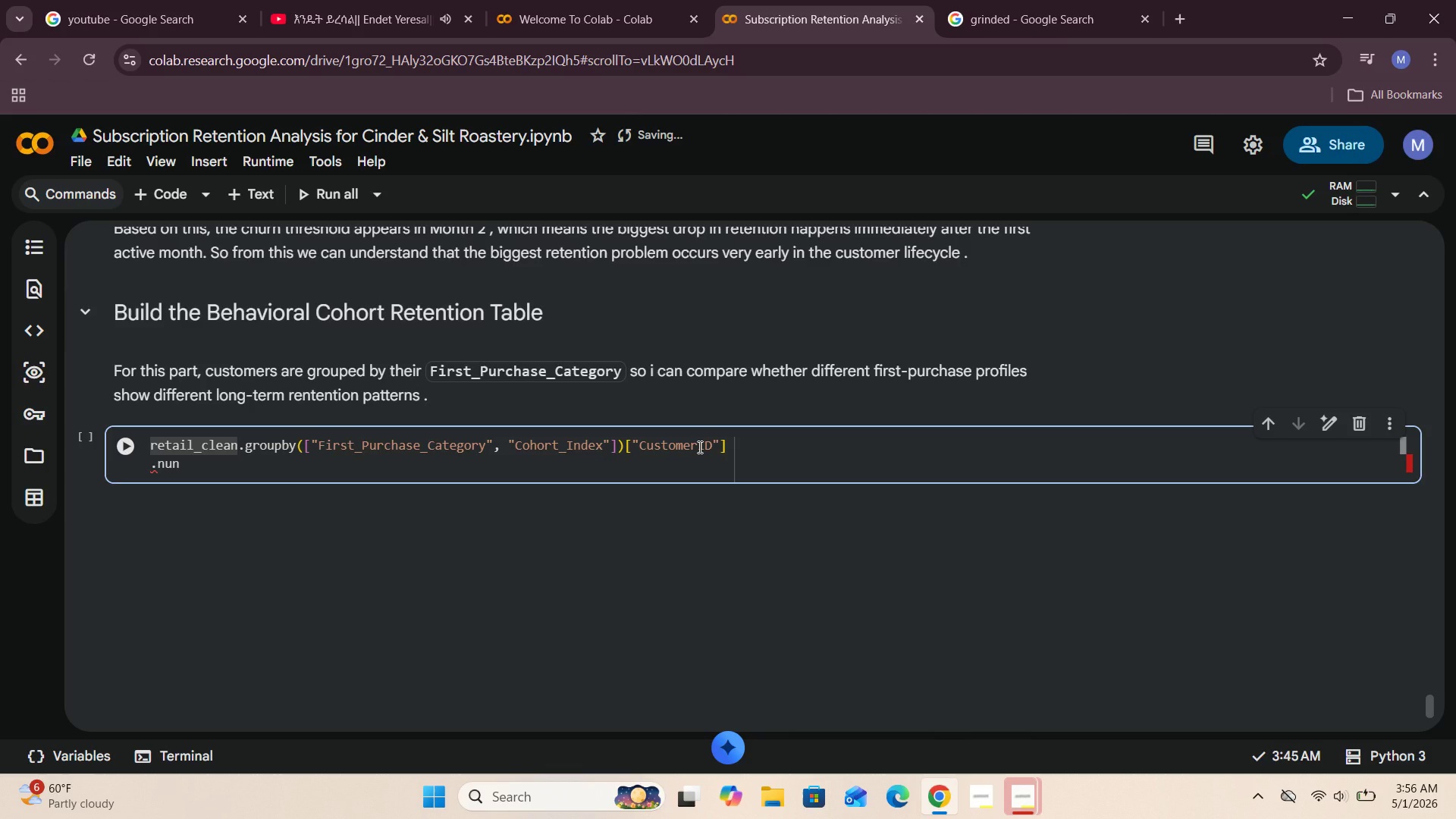 
key(Shift+9)
 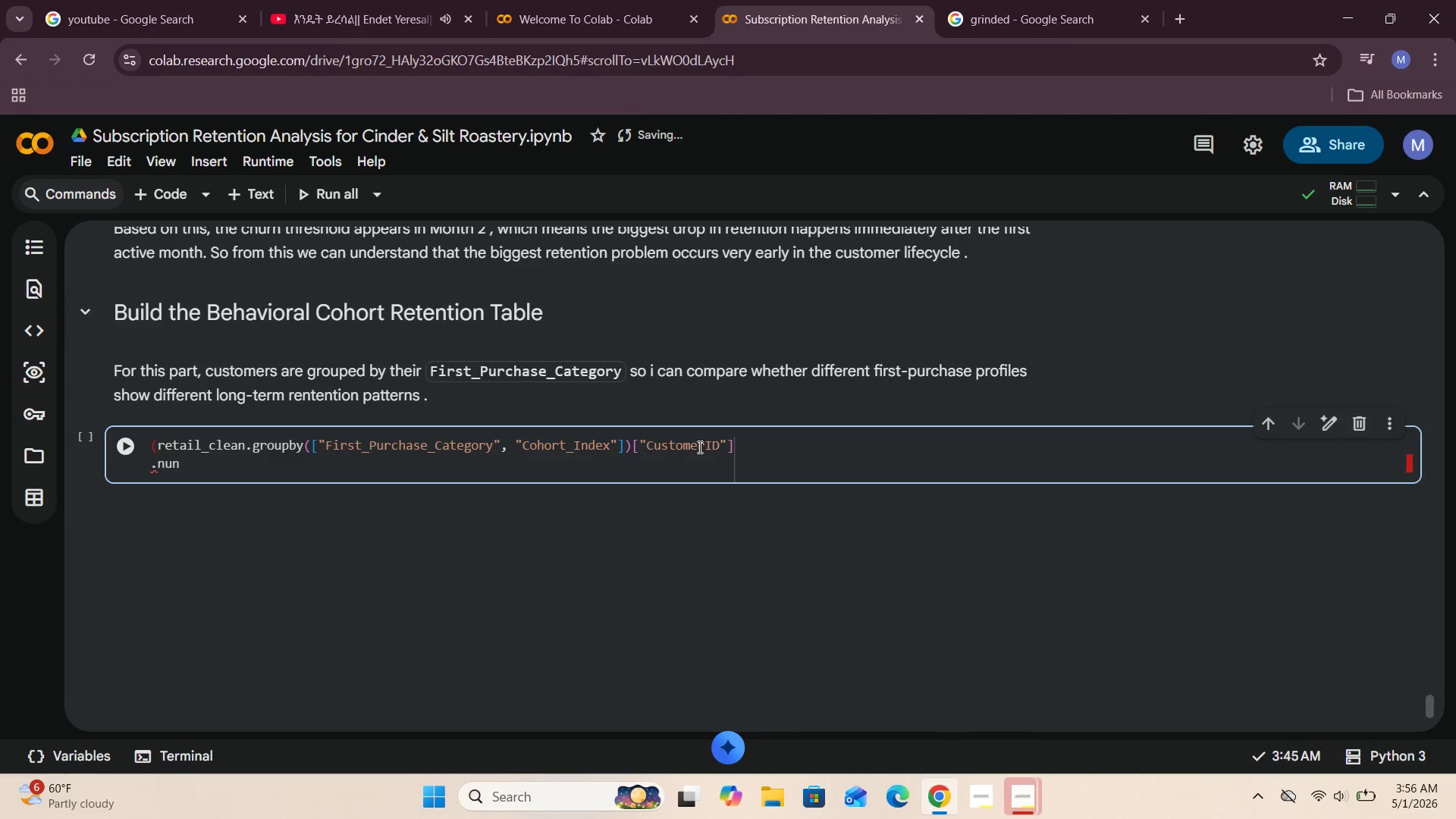 
key(ArrowDown)
 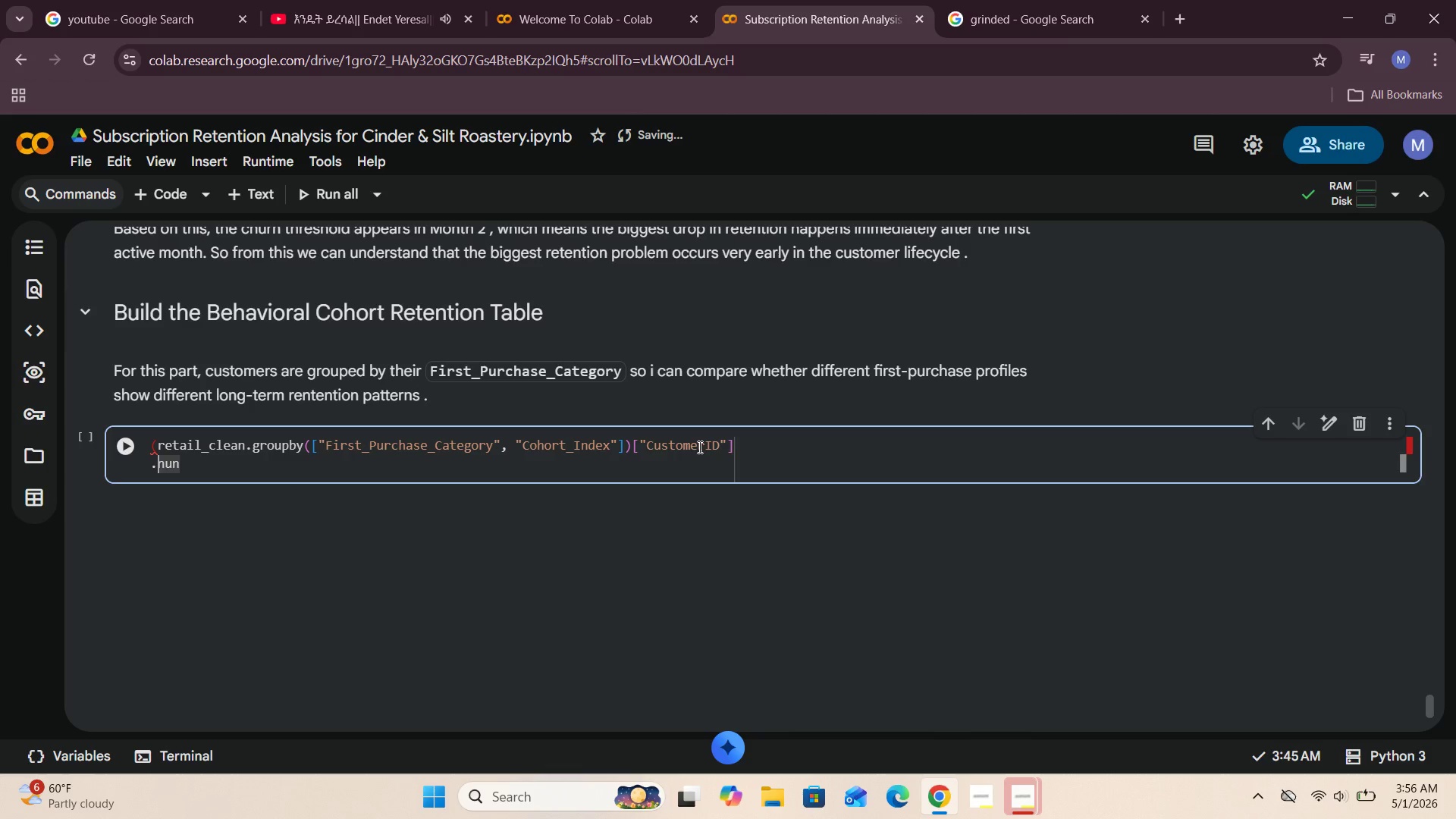 
key(ArrowRight)
 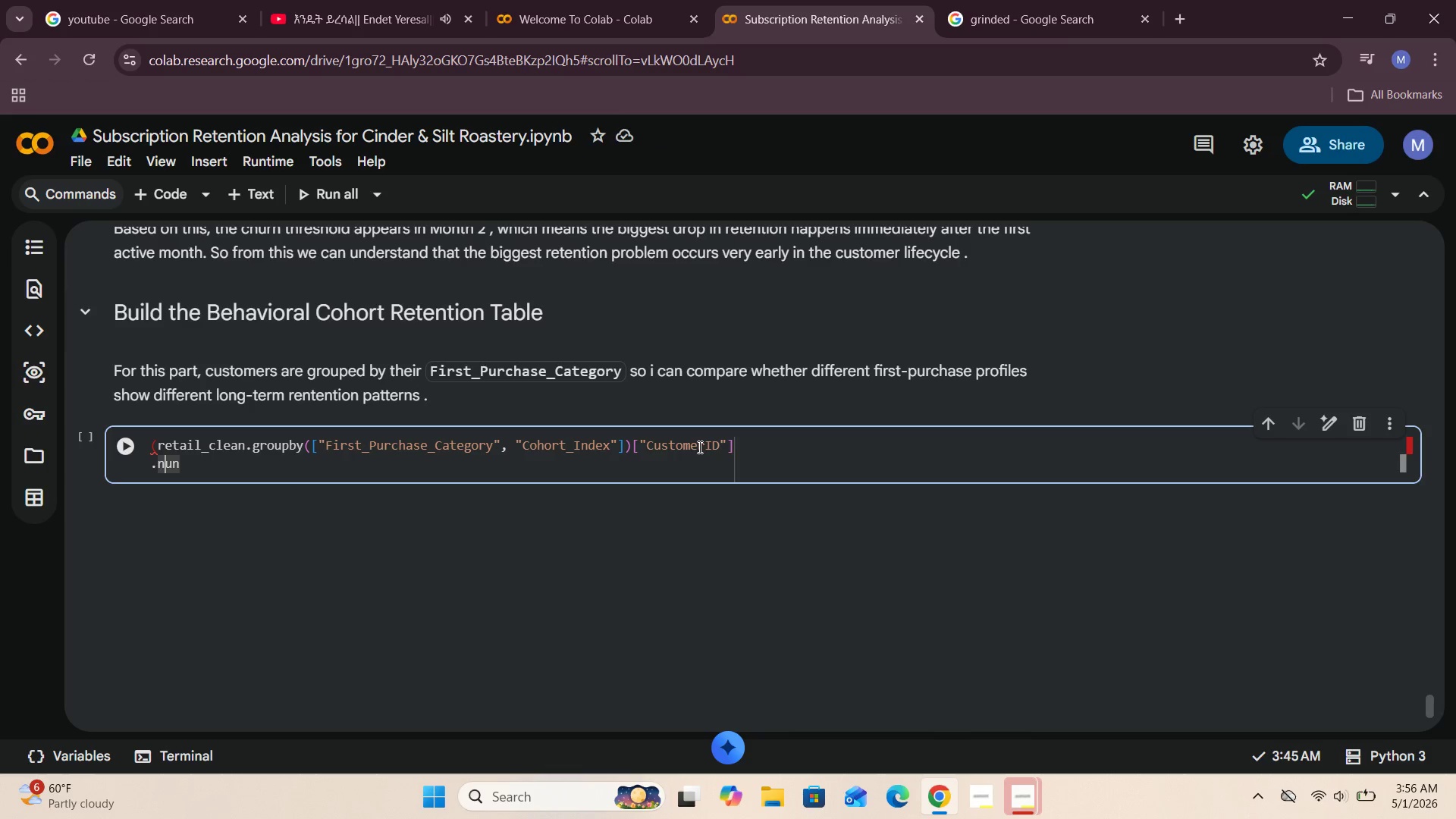 
key(ArrowRight)
 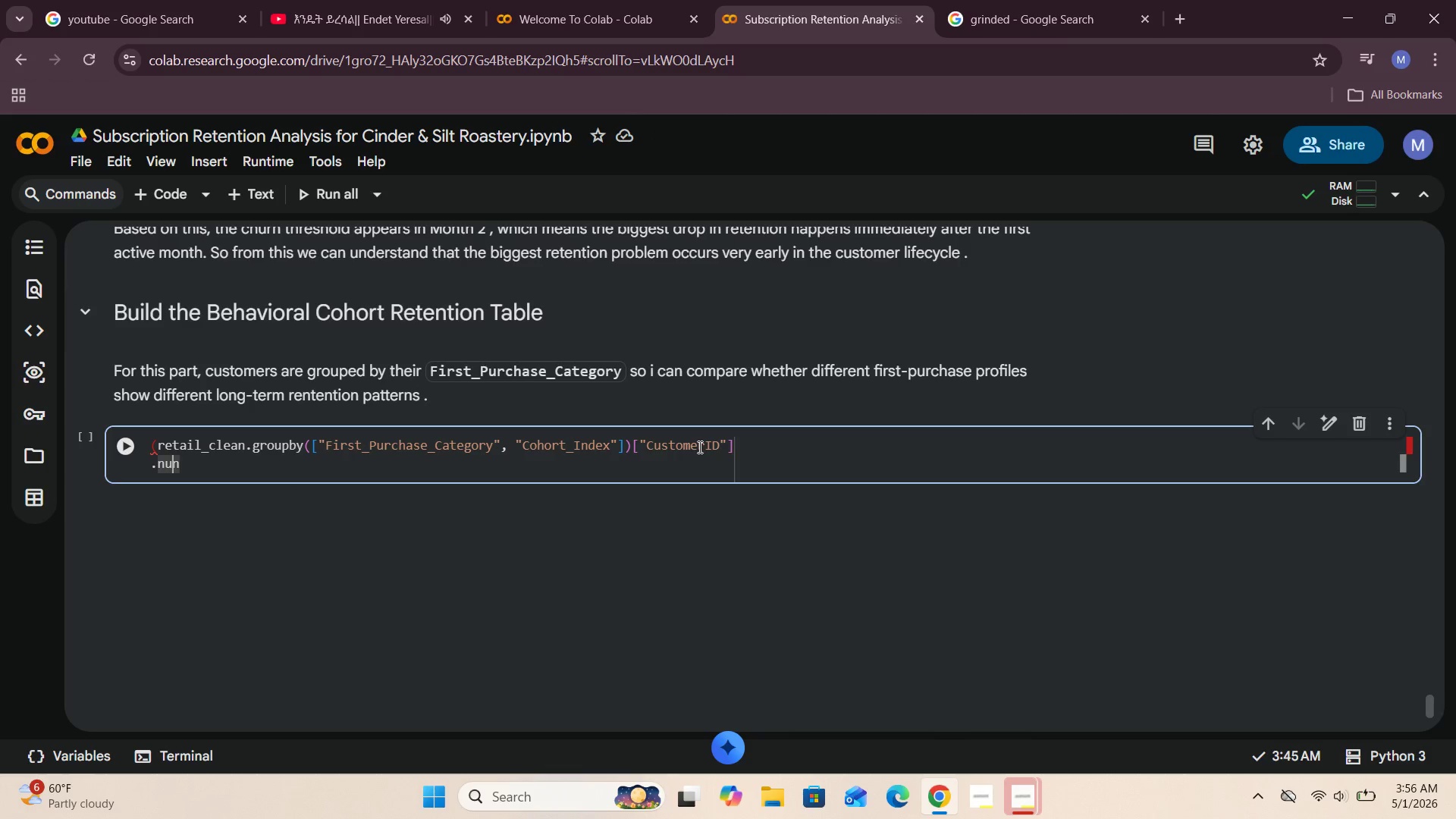 
key(ArrowRight)
 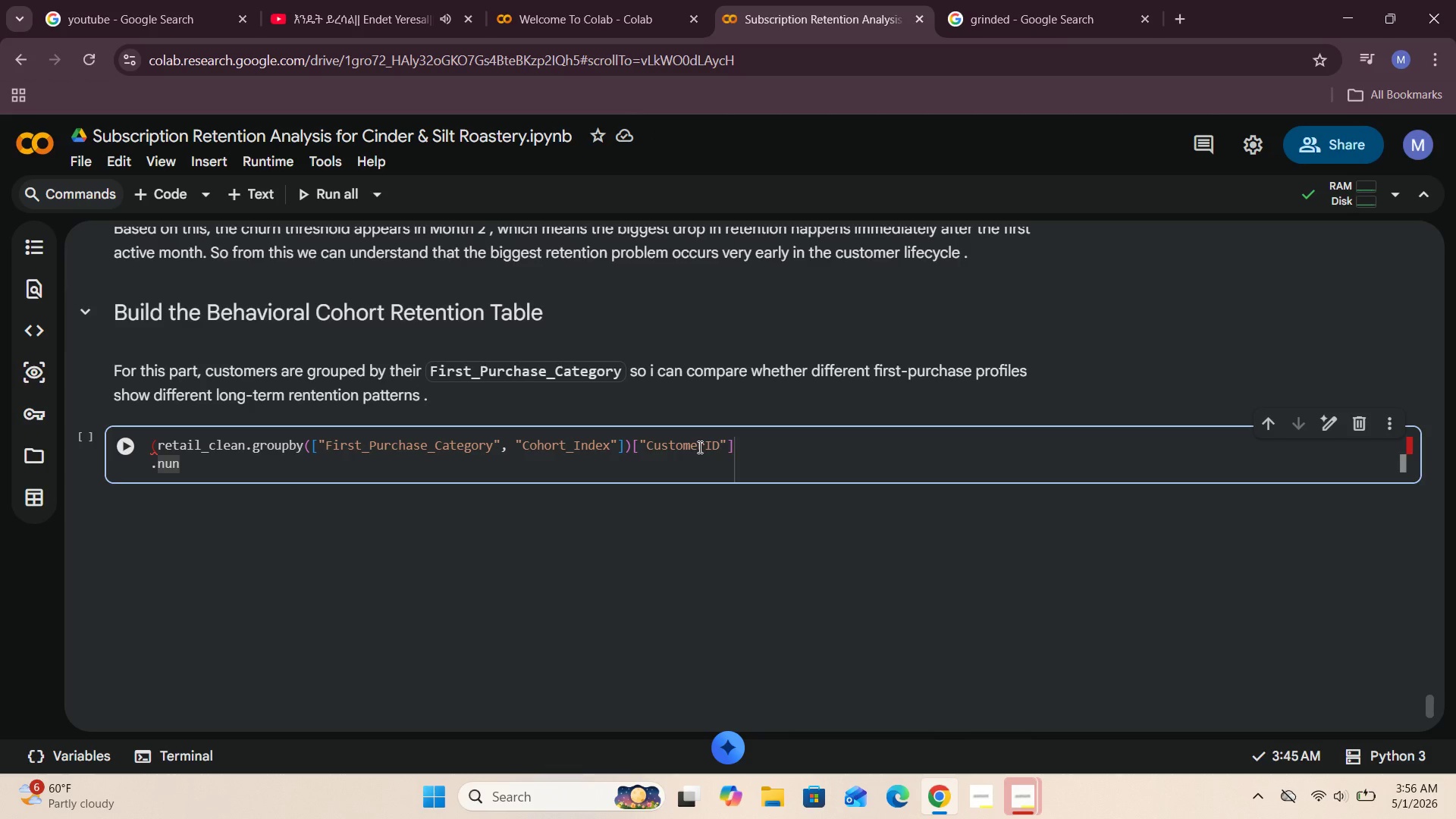 
key(Shift+0)
 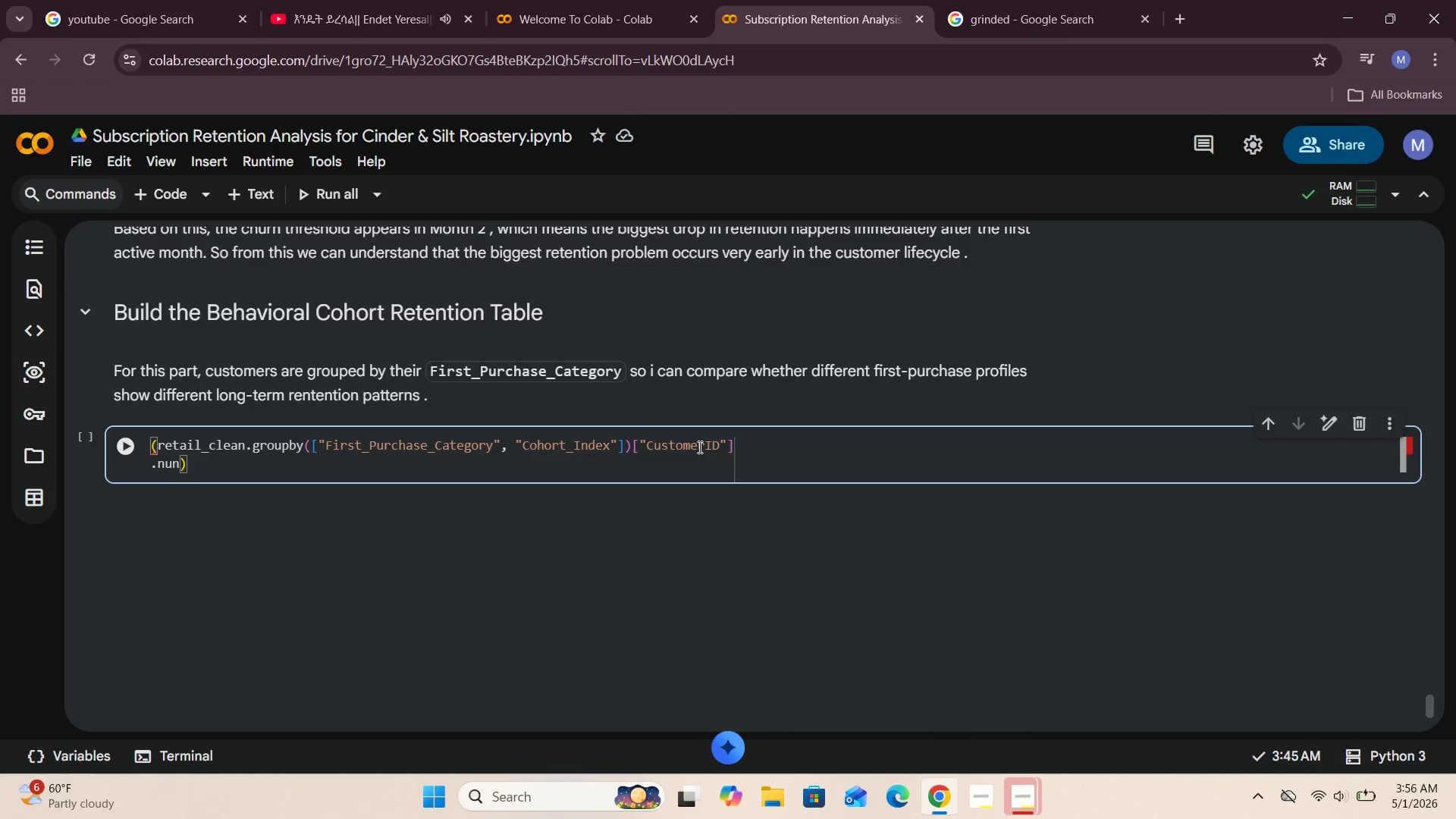 
key(ArrowLeft)
 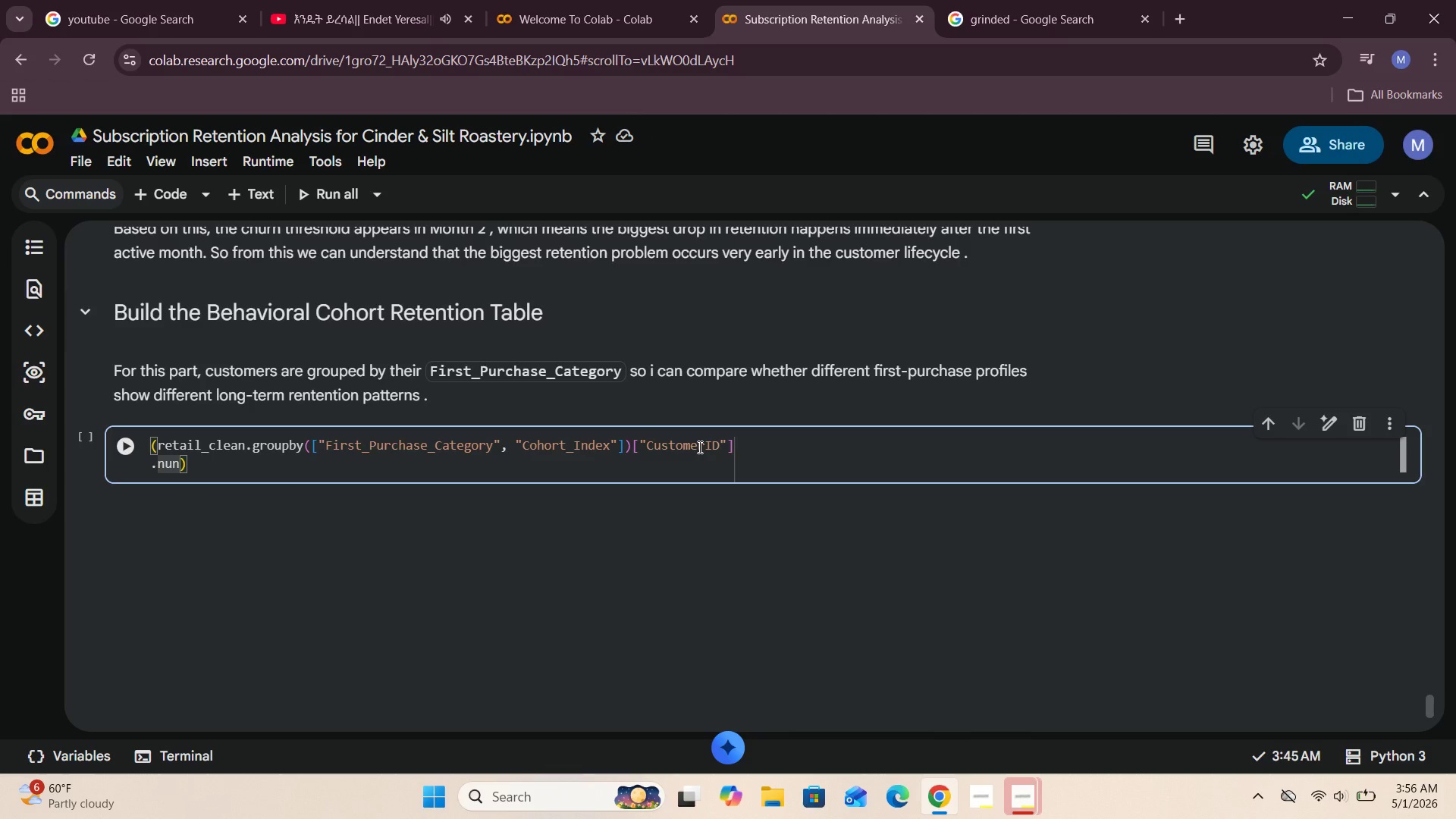 
type(ique)
 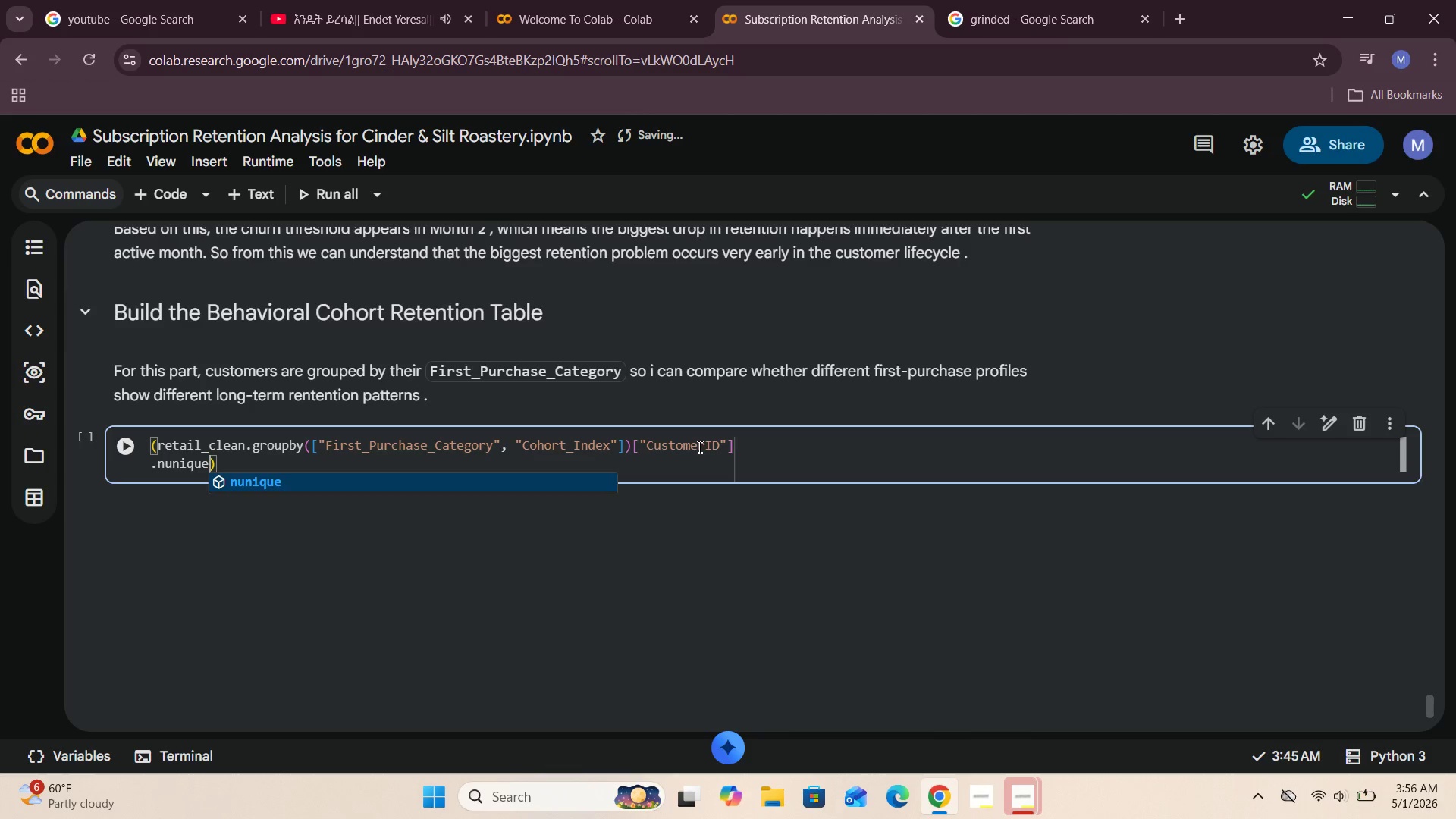 
wait(29.59)
 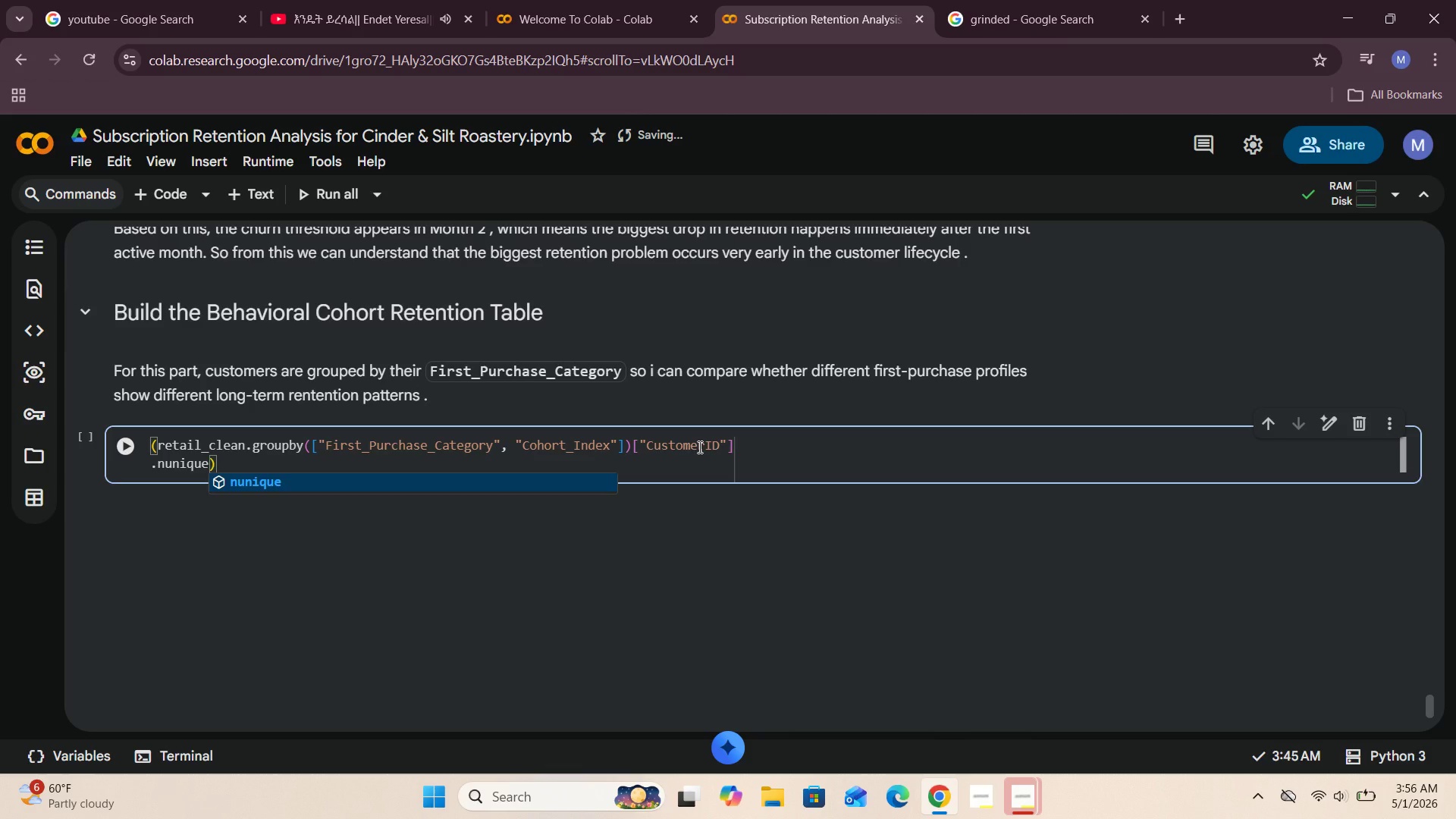 
key(Shift+9)
 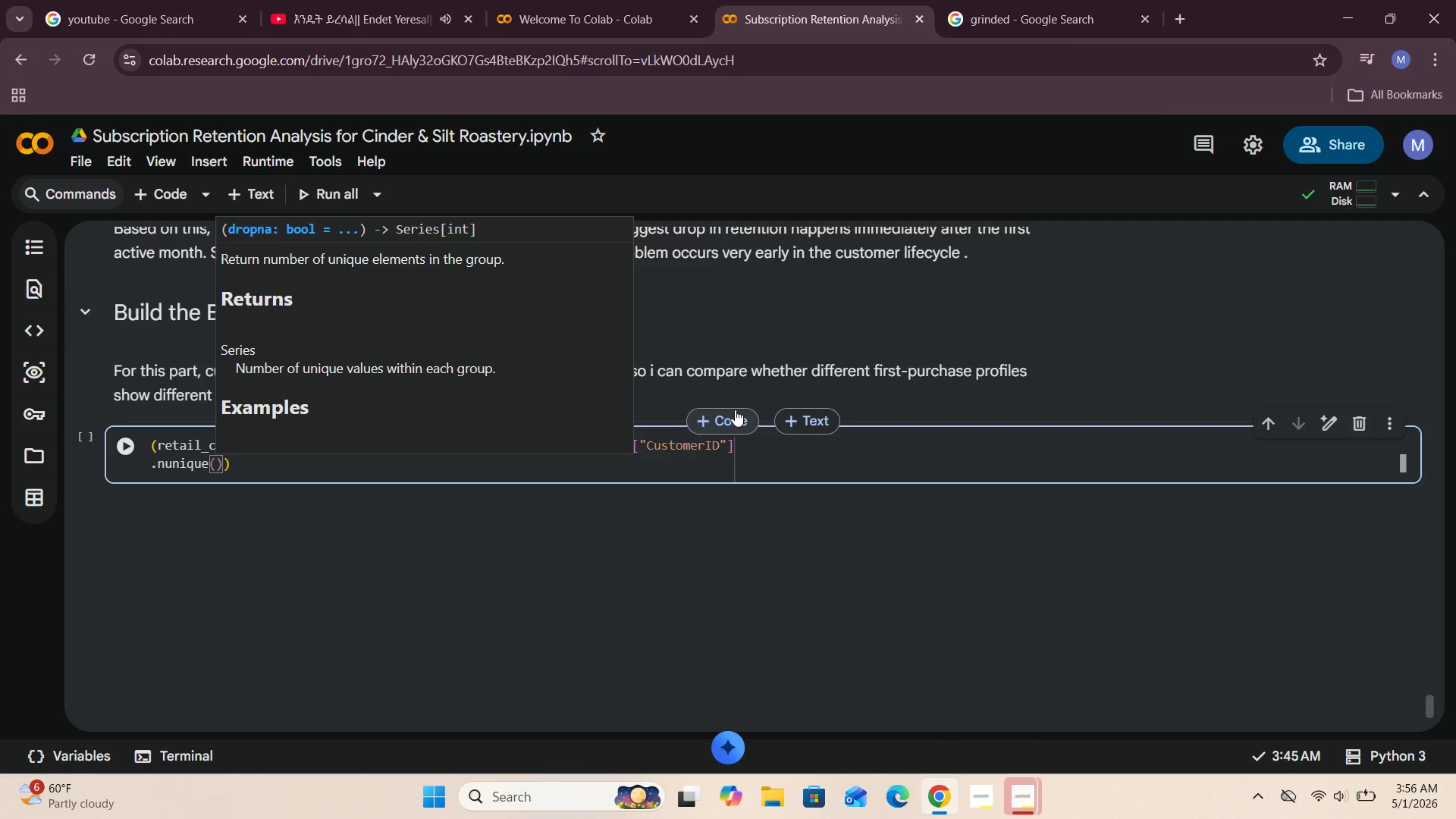 
key(ArrowRight)
 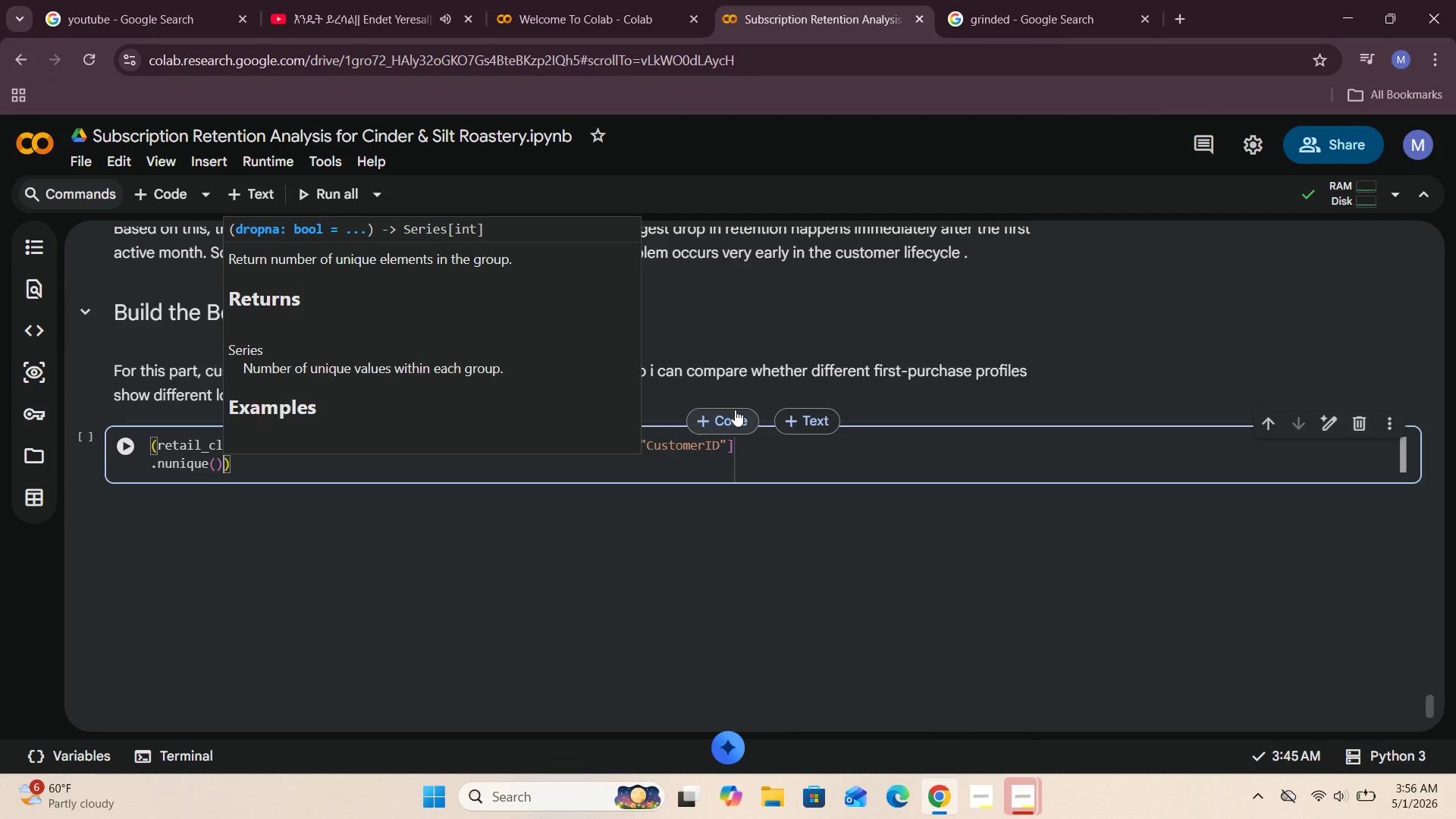 
key(Enter)
 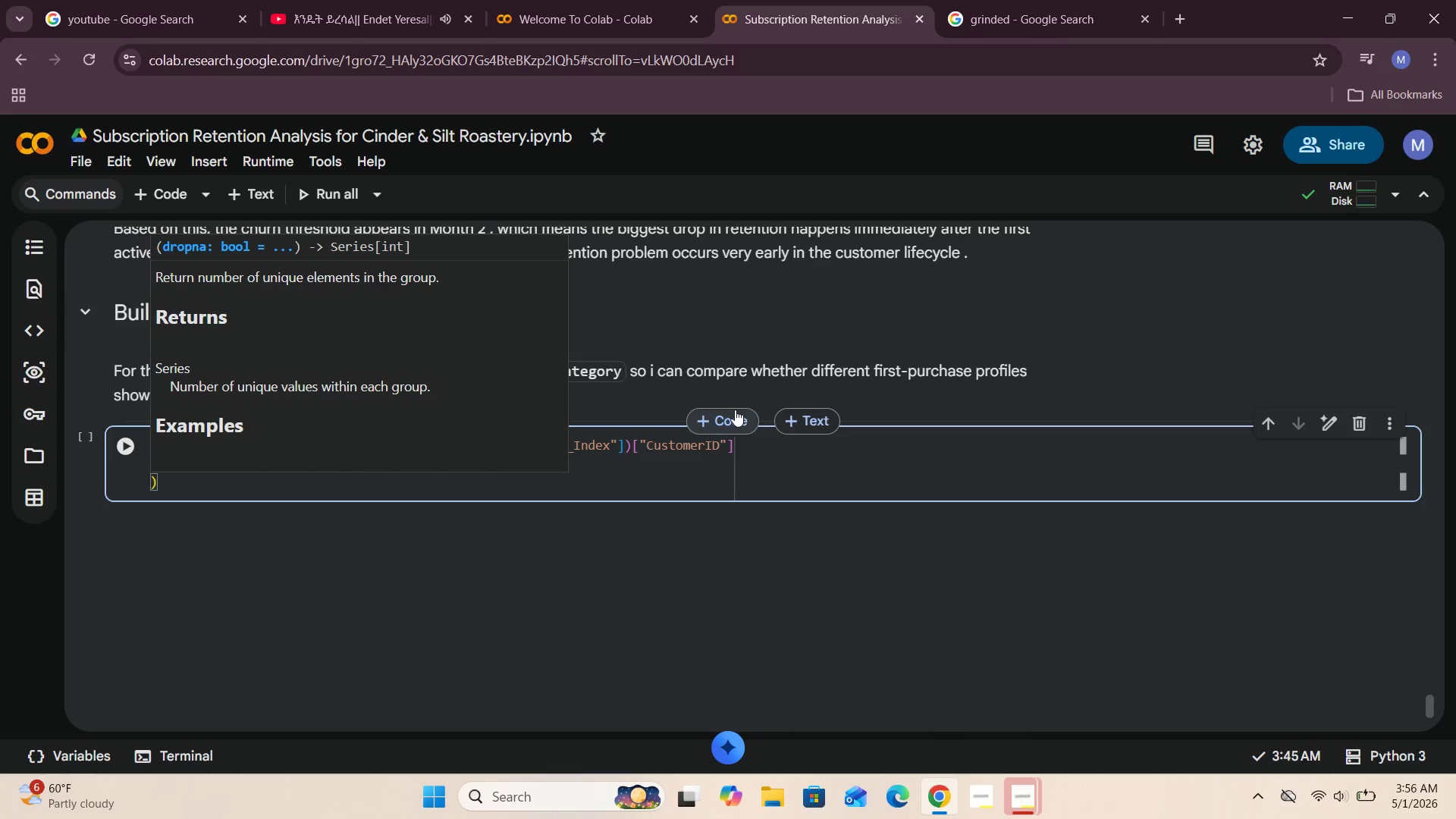 
type(.reser)
key(Backspace)
type(t_index()
 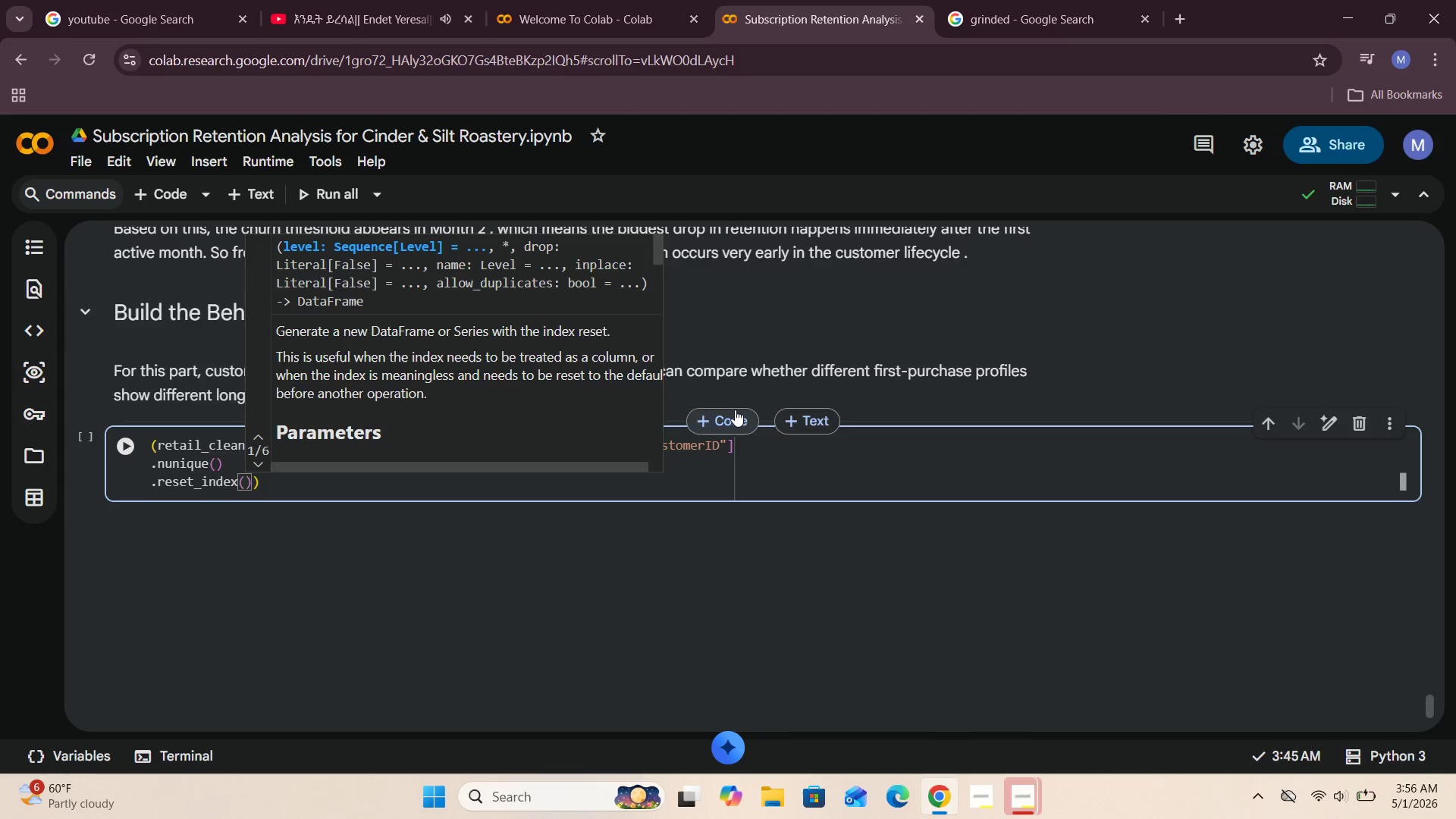 
left_click([149, 448])
 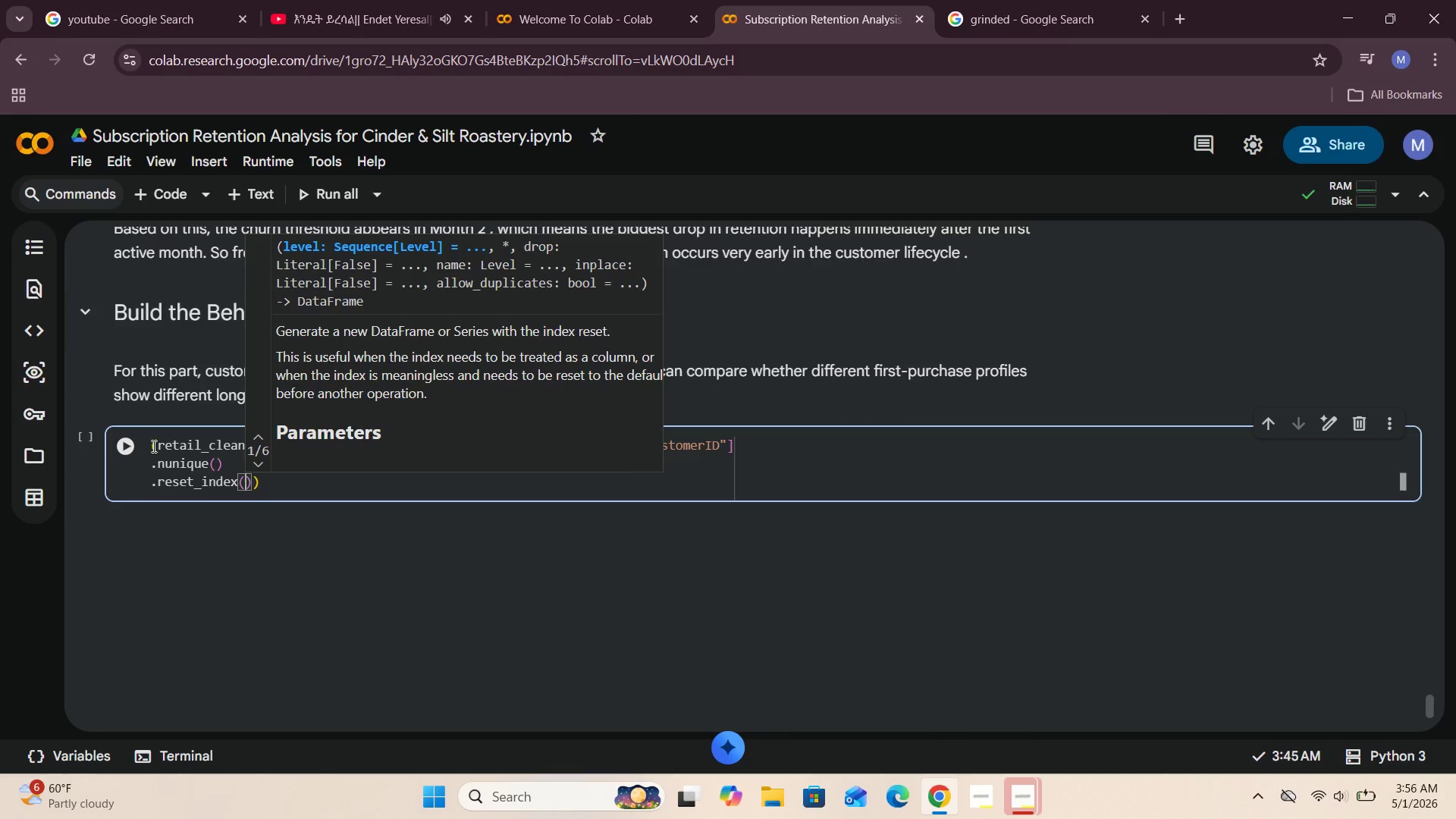 
left_click([152, 446])
 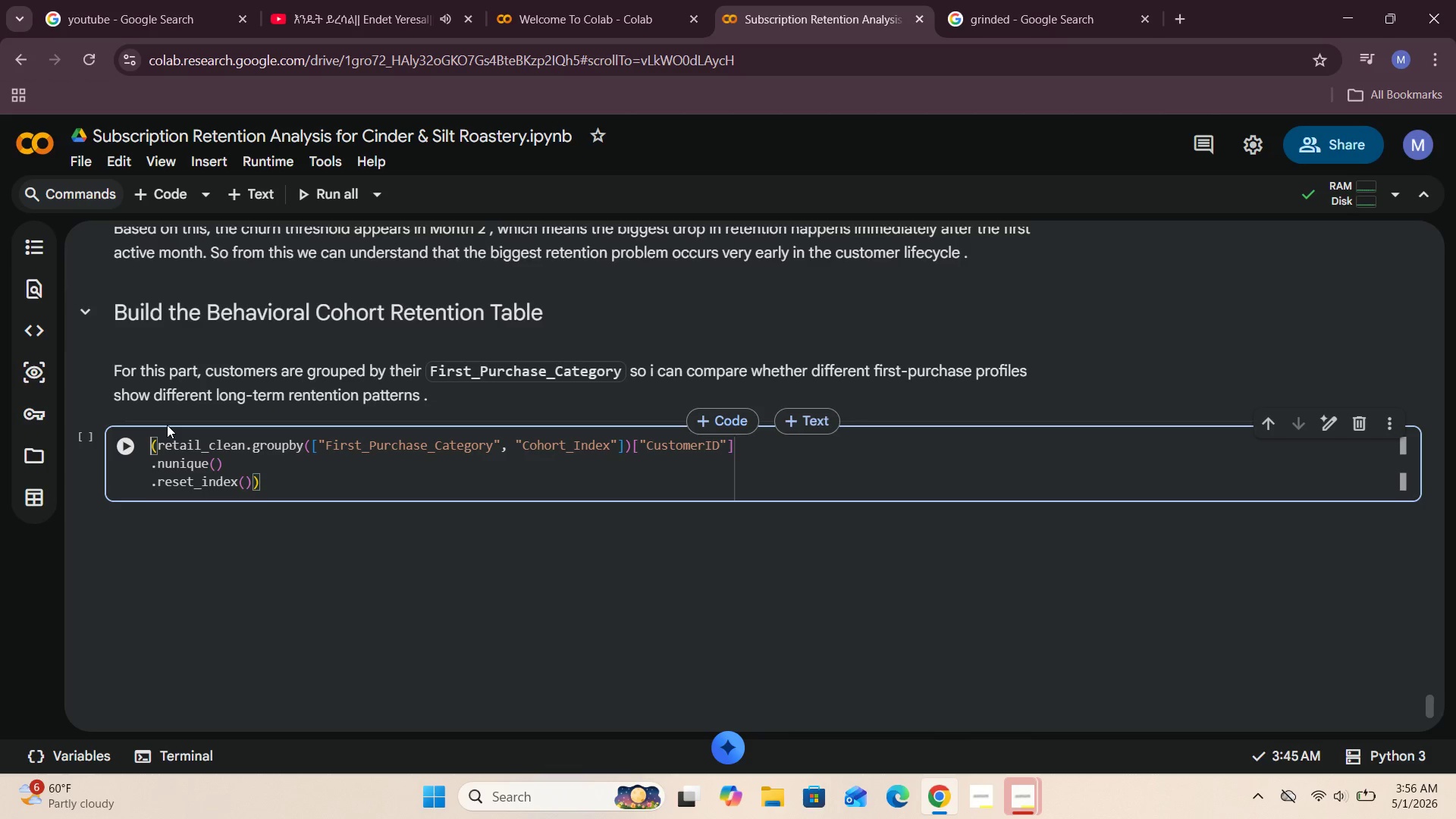 
type(behavioral_cohort = )
 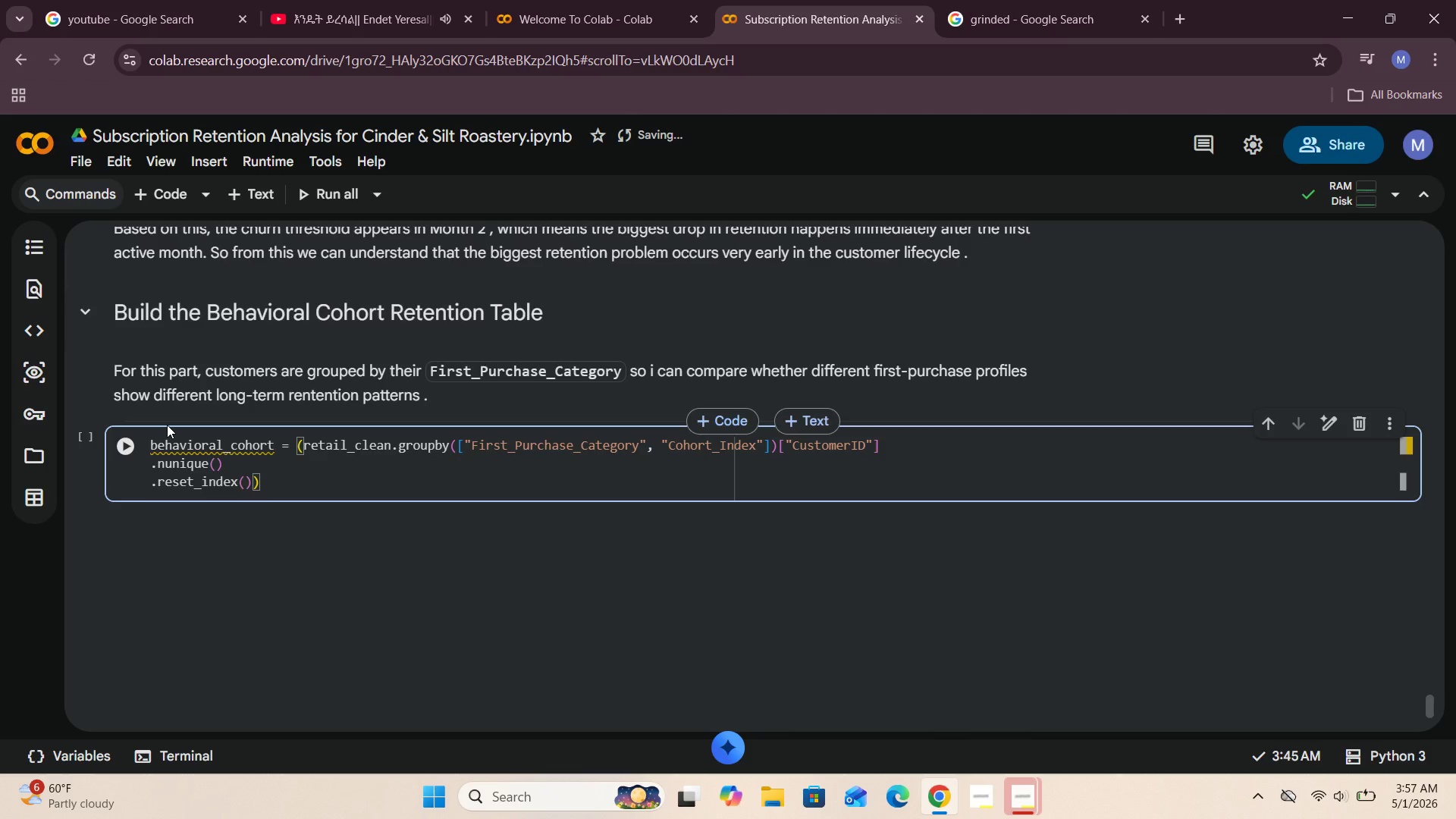 
hold_key(key=ArrowLeft, duration=0.53)
 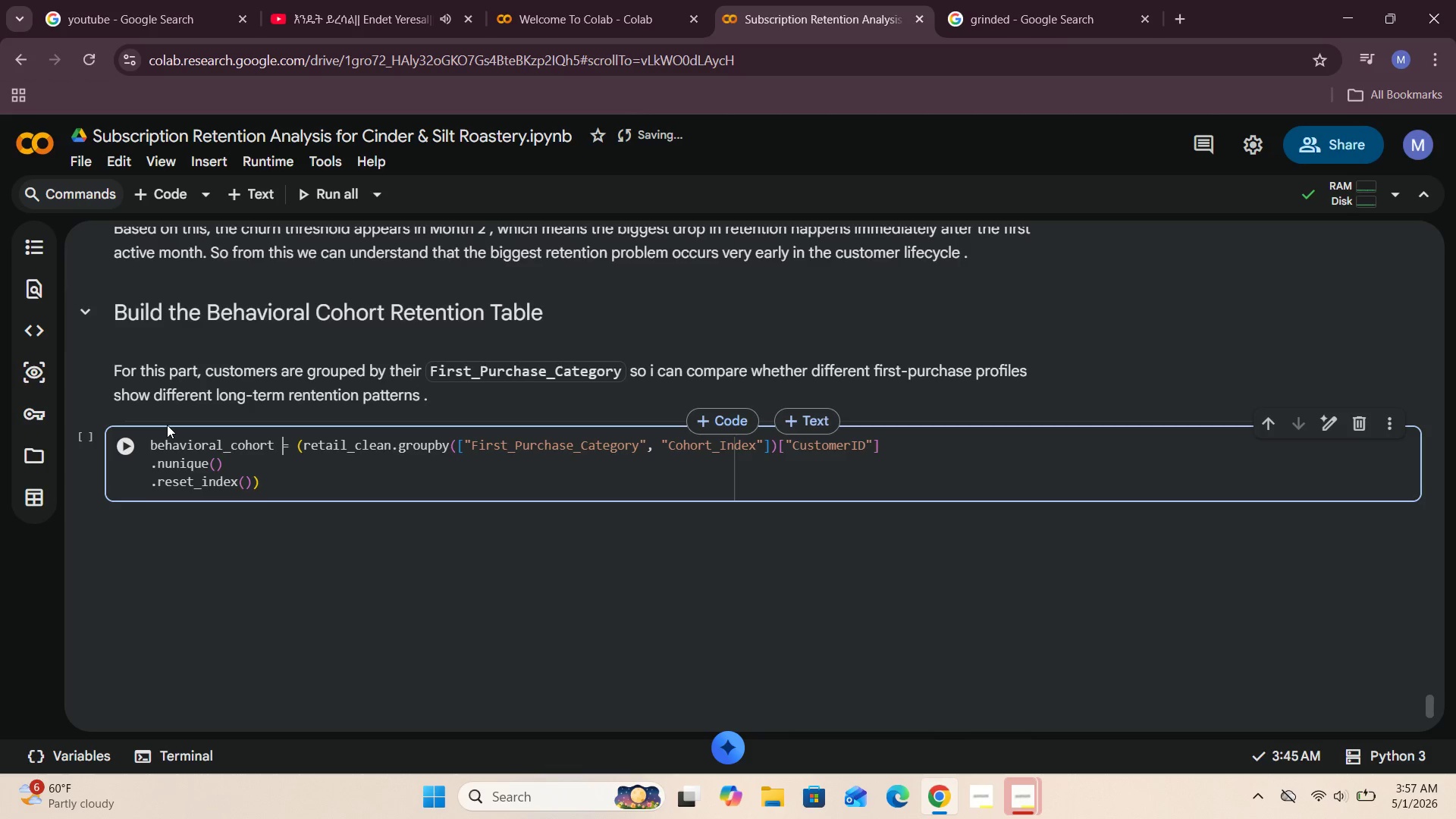 
key(ArrowLeft)
 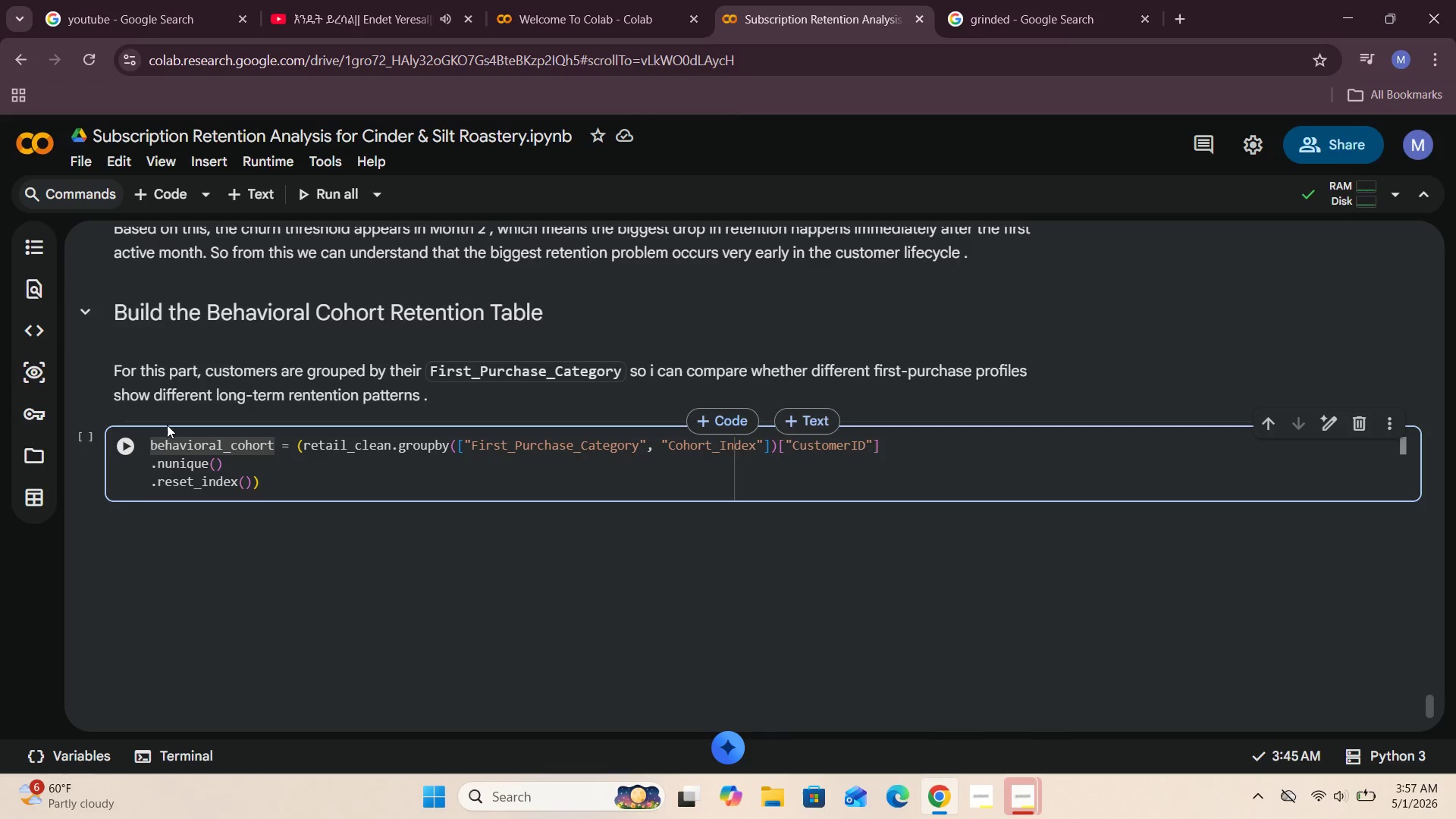 
key(Backspace)
key(Backspace)
key(Backspace)
key(Backspace)
key(Backspace)
key(Backspace)
type(data)
 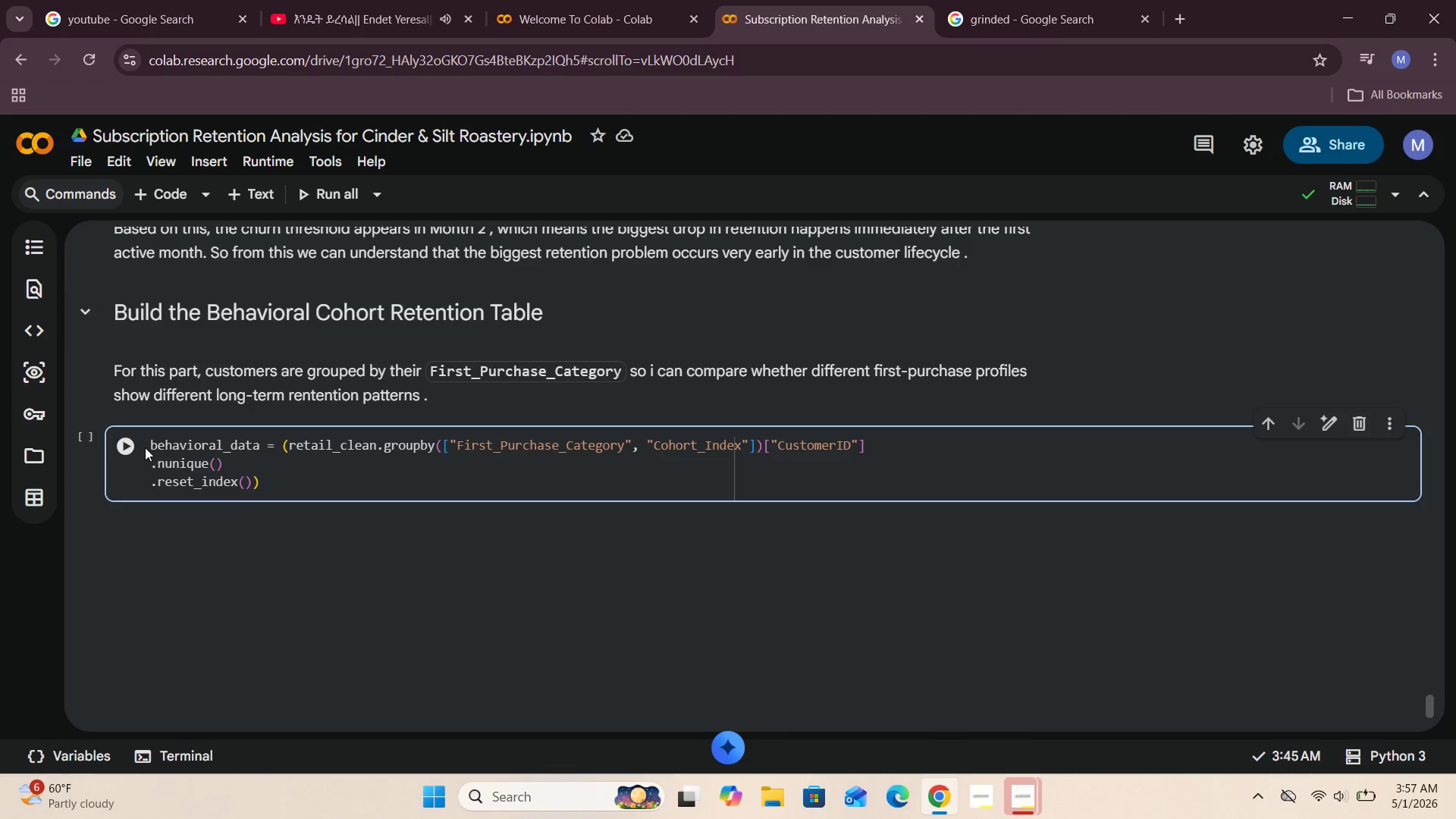 
left_click([114, 443])
 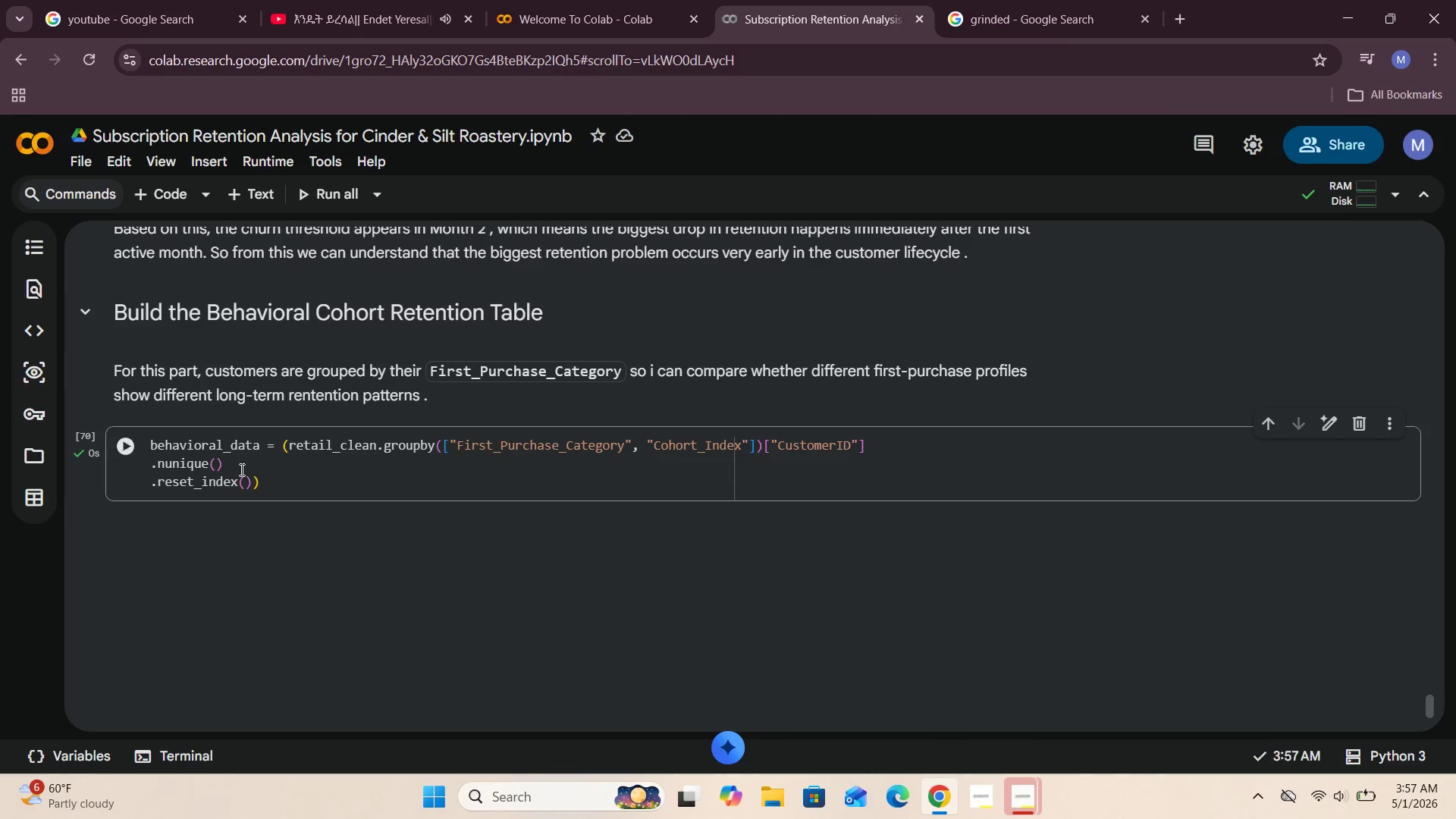 
scroll: coordinate [240, 469], scroll_direction: down, amount: 1.0
 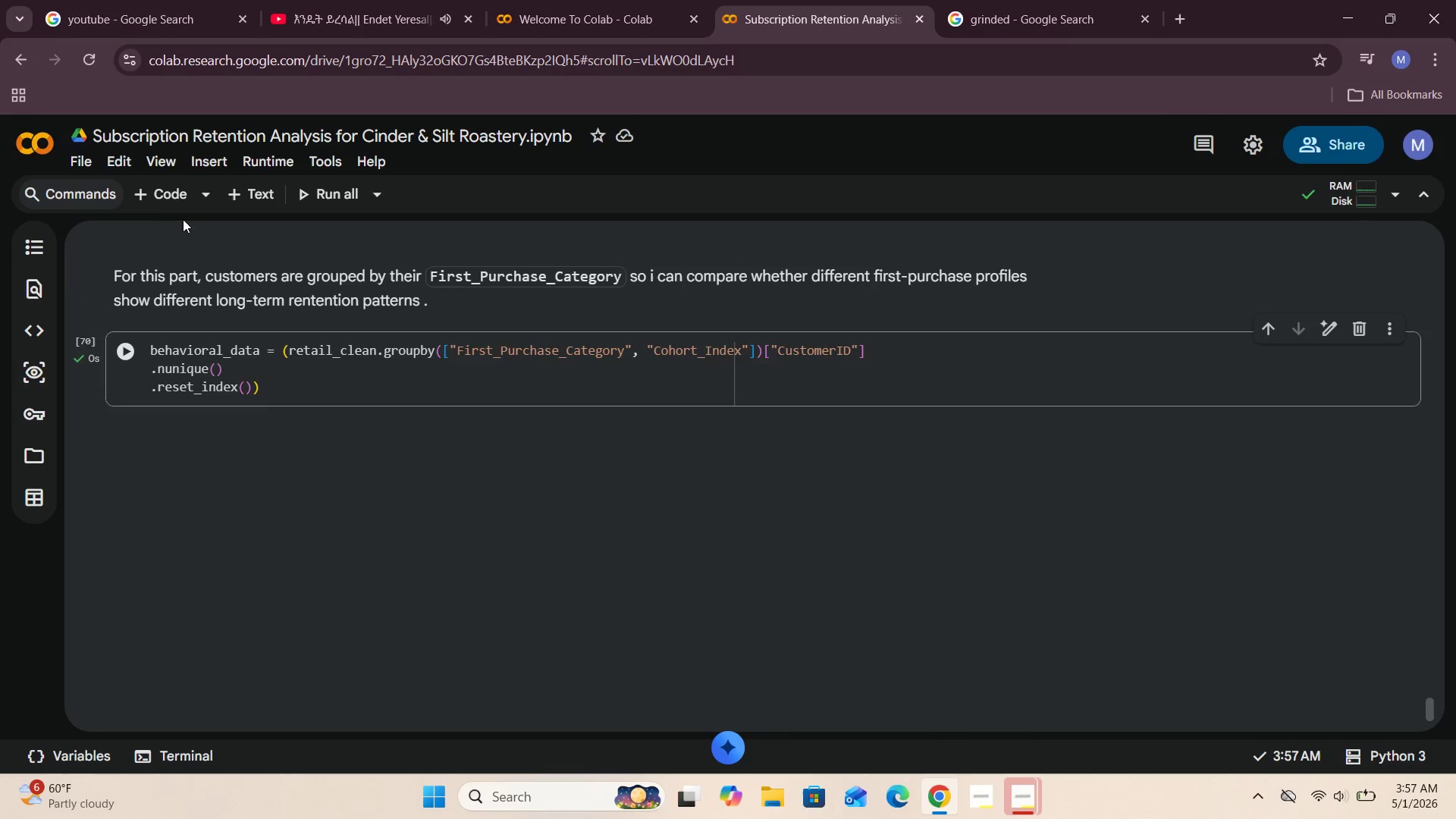 
left_click([168, 206])
 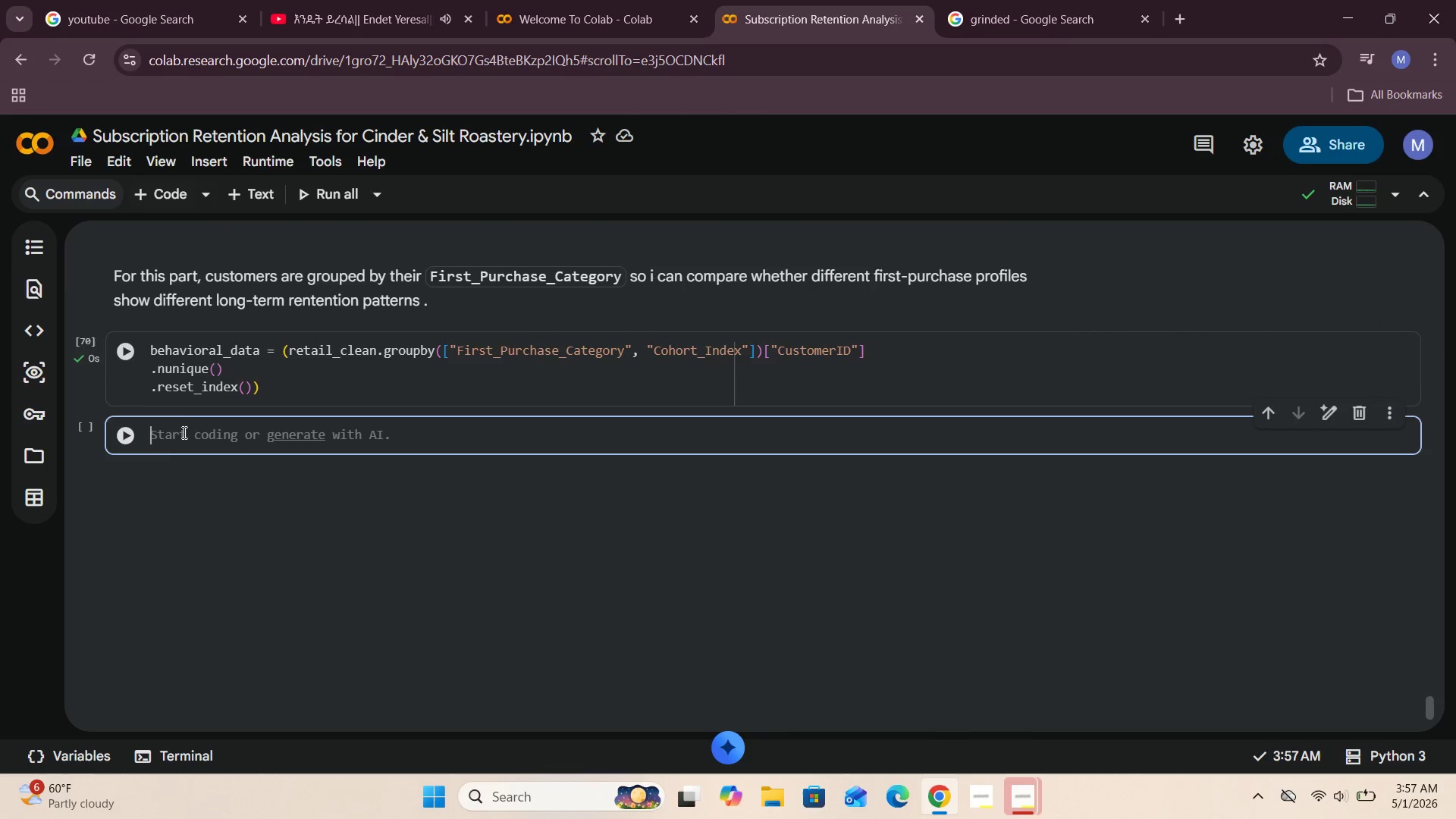 
left_click([183, 438])
 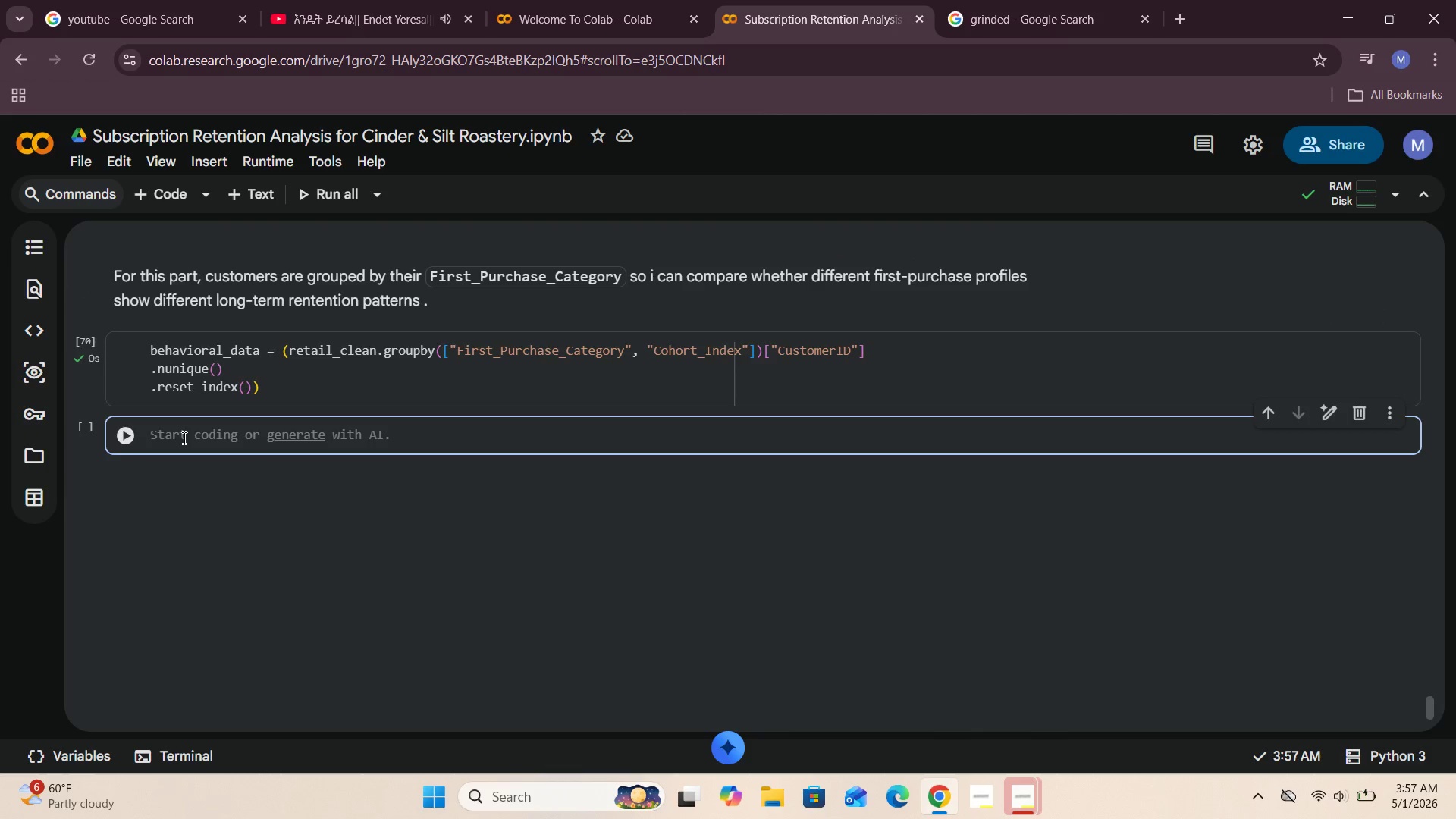 
type(behavioral_data.head()
 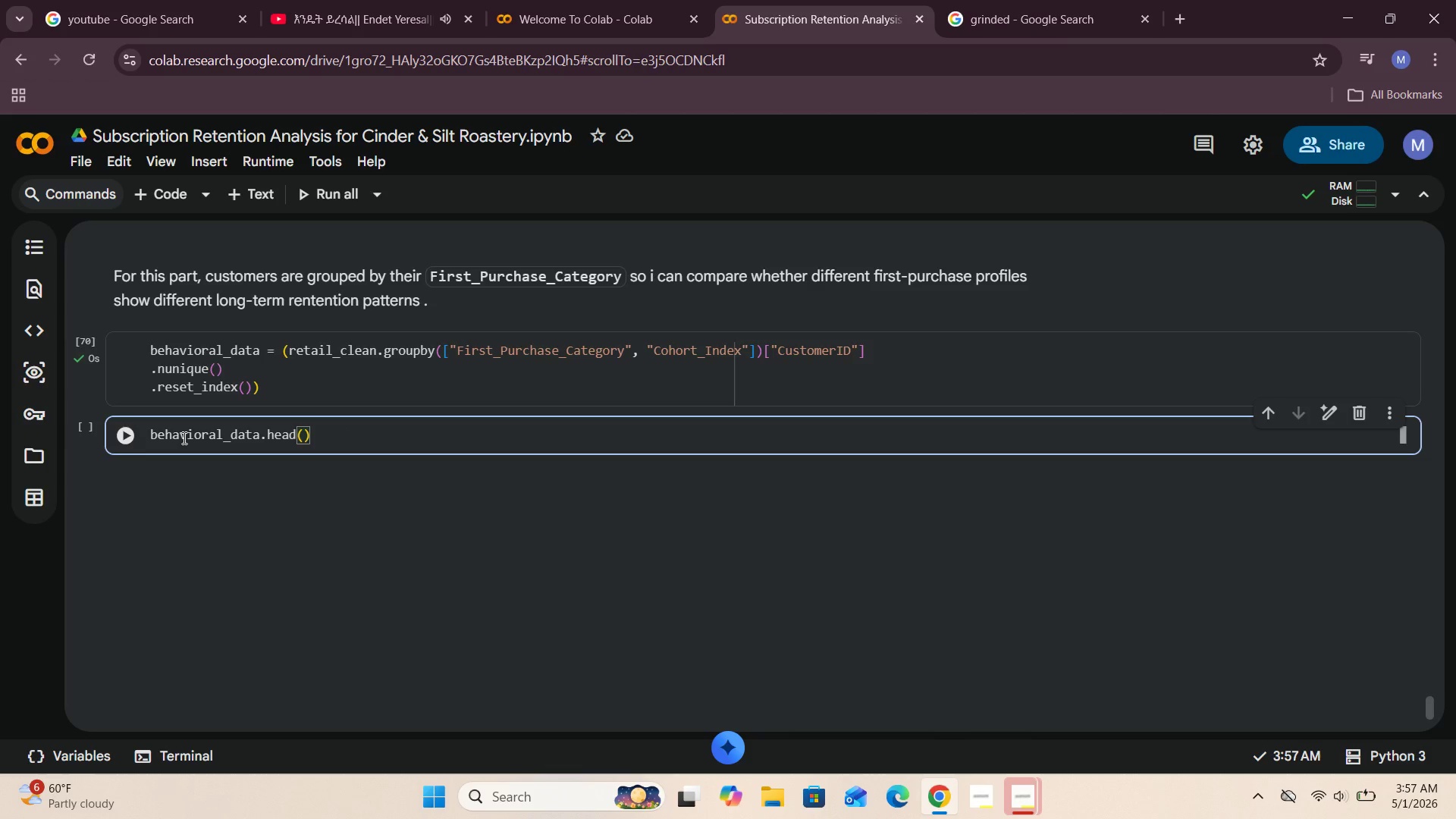 
key(Shift+ShiftRight)
 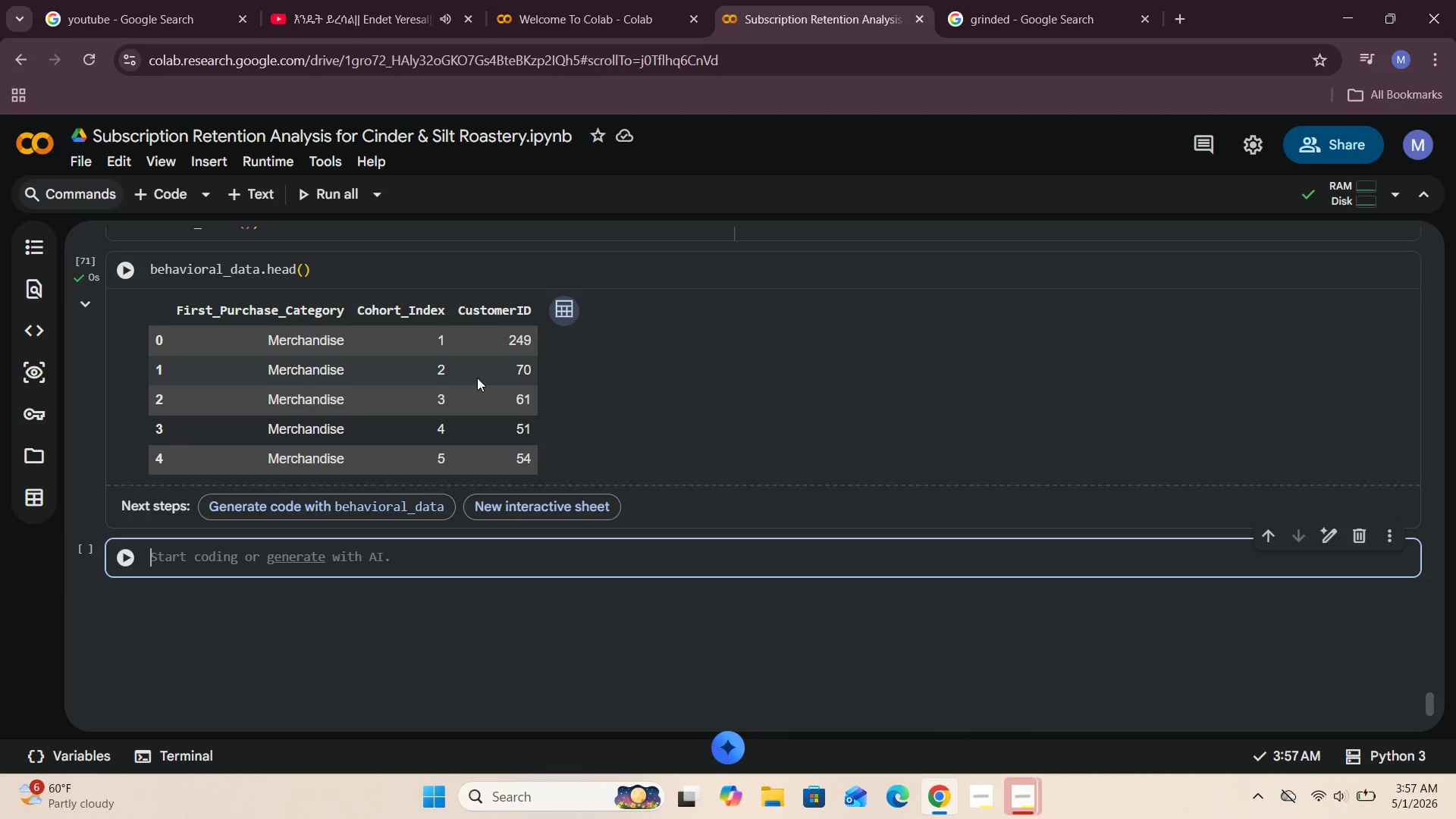 
key(Shift+Enter)
 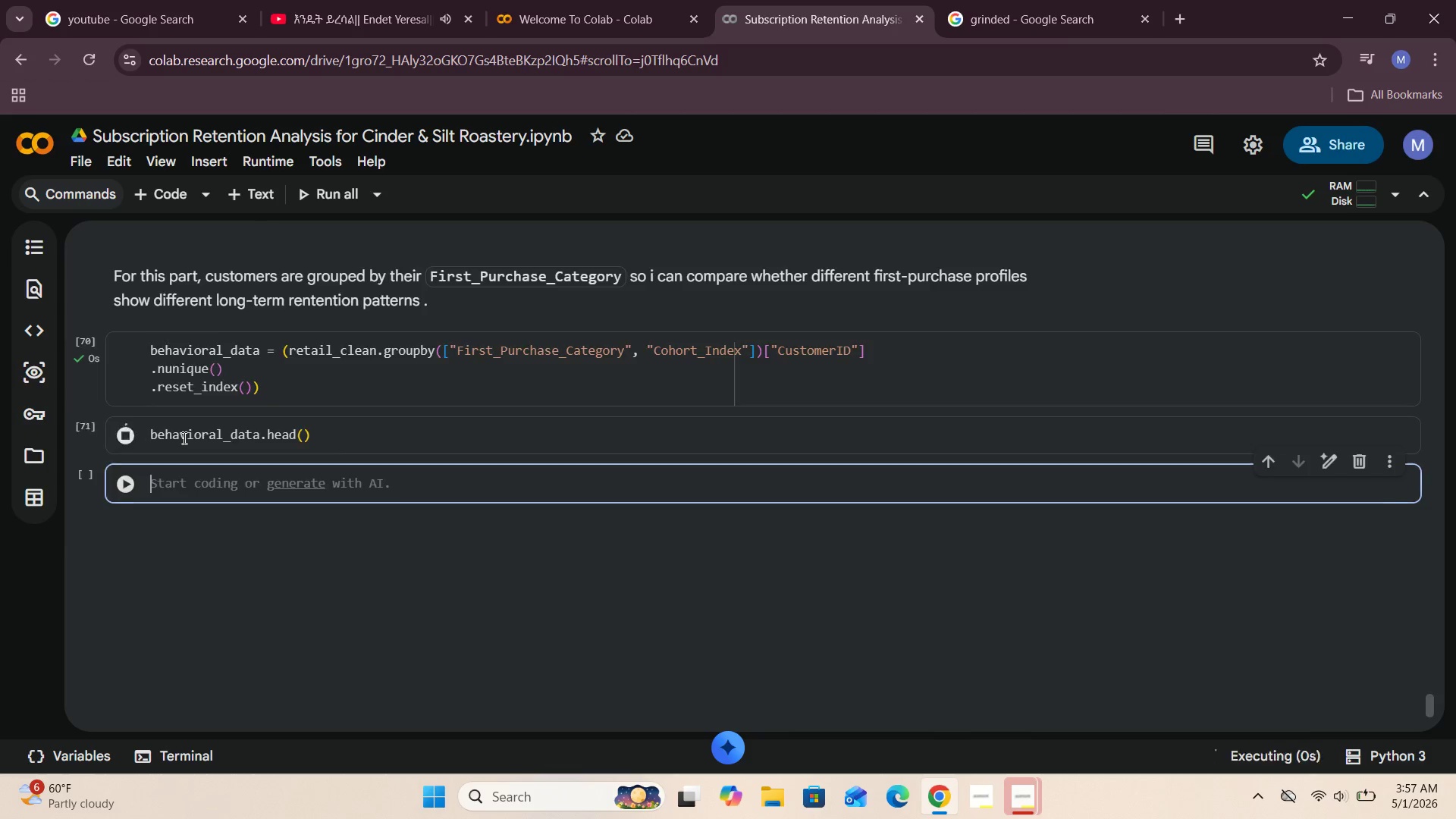 
wait(7.03)
 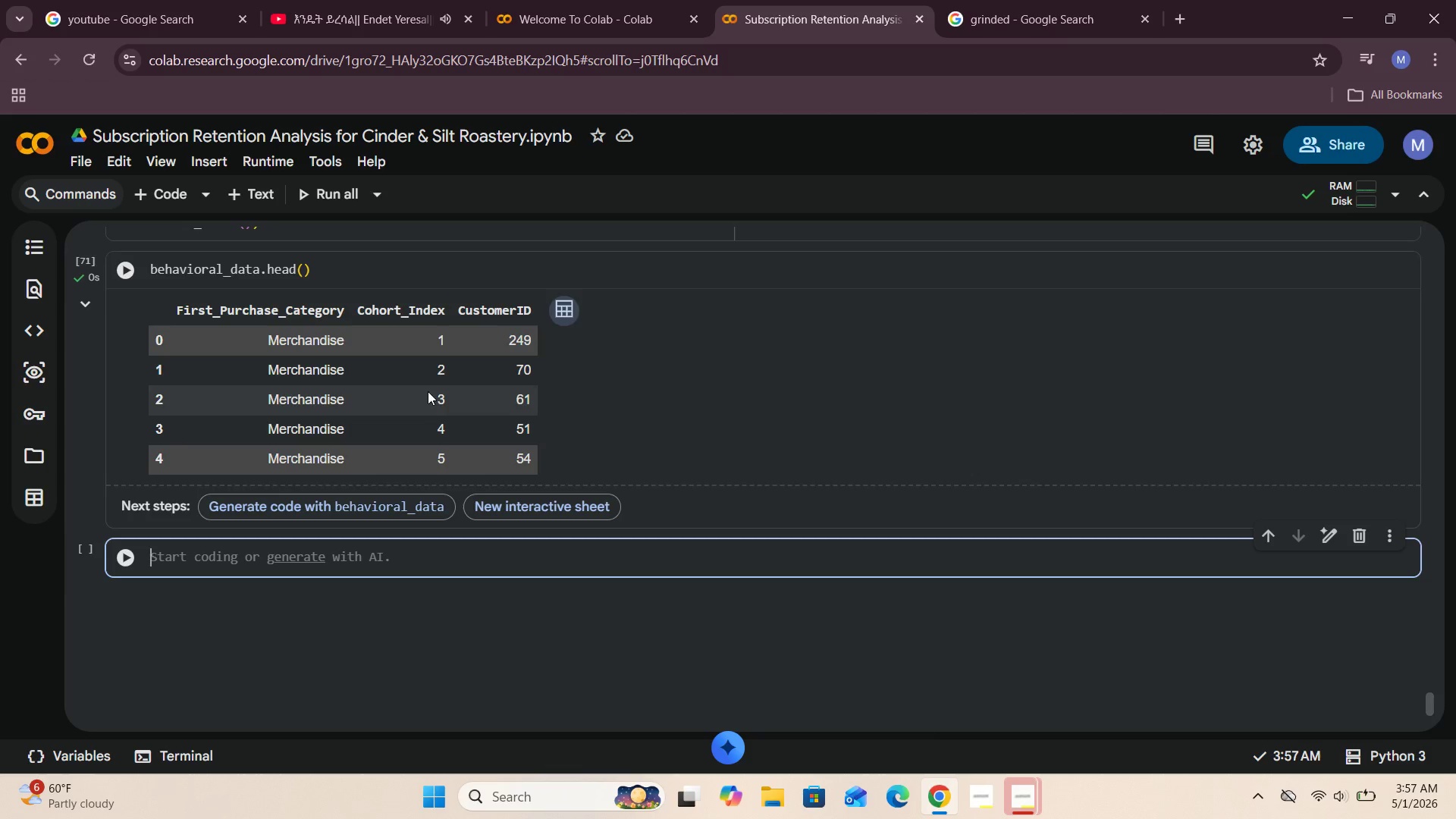 
scroll: coordinate [394, 423], scroll_direction: up, amount: 2.0
 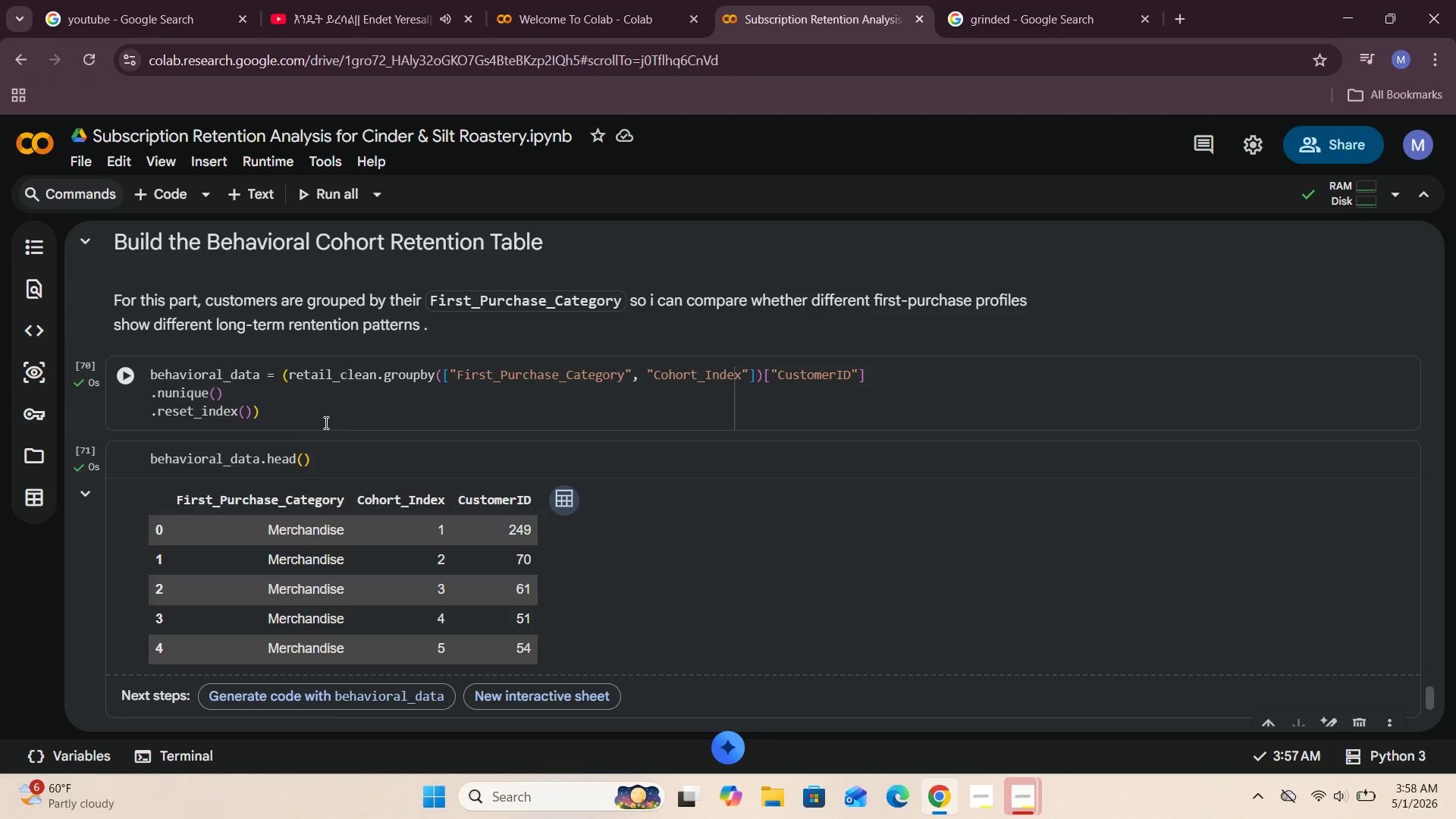 
wait(34.14)
 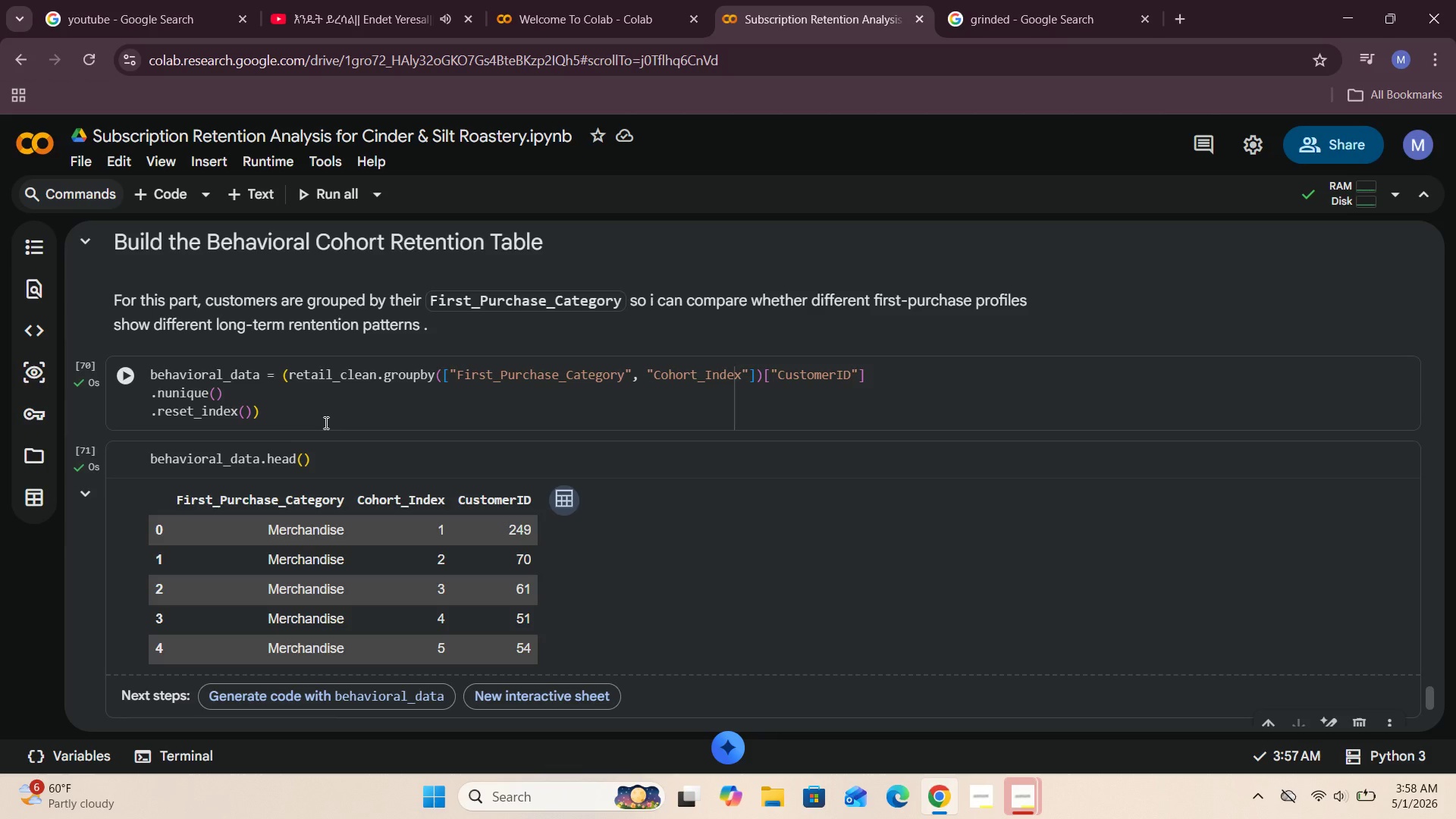 
scroll: coordinate [485, 479], scroll_direction: down, amount: 2.0
 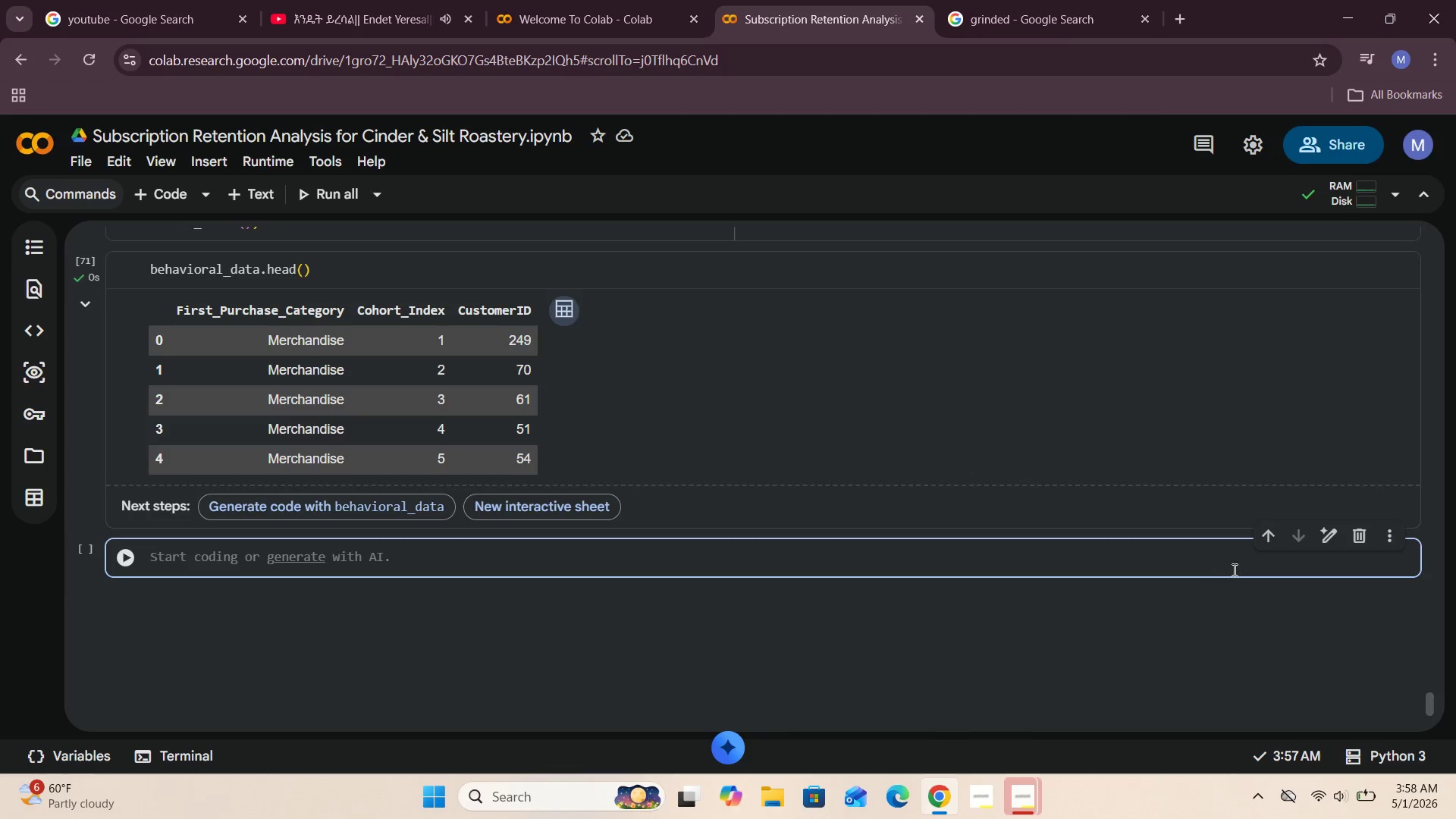 
left_click([1362, 538])
 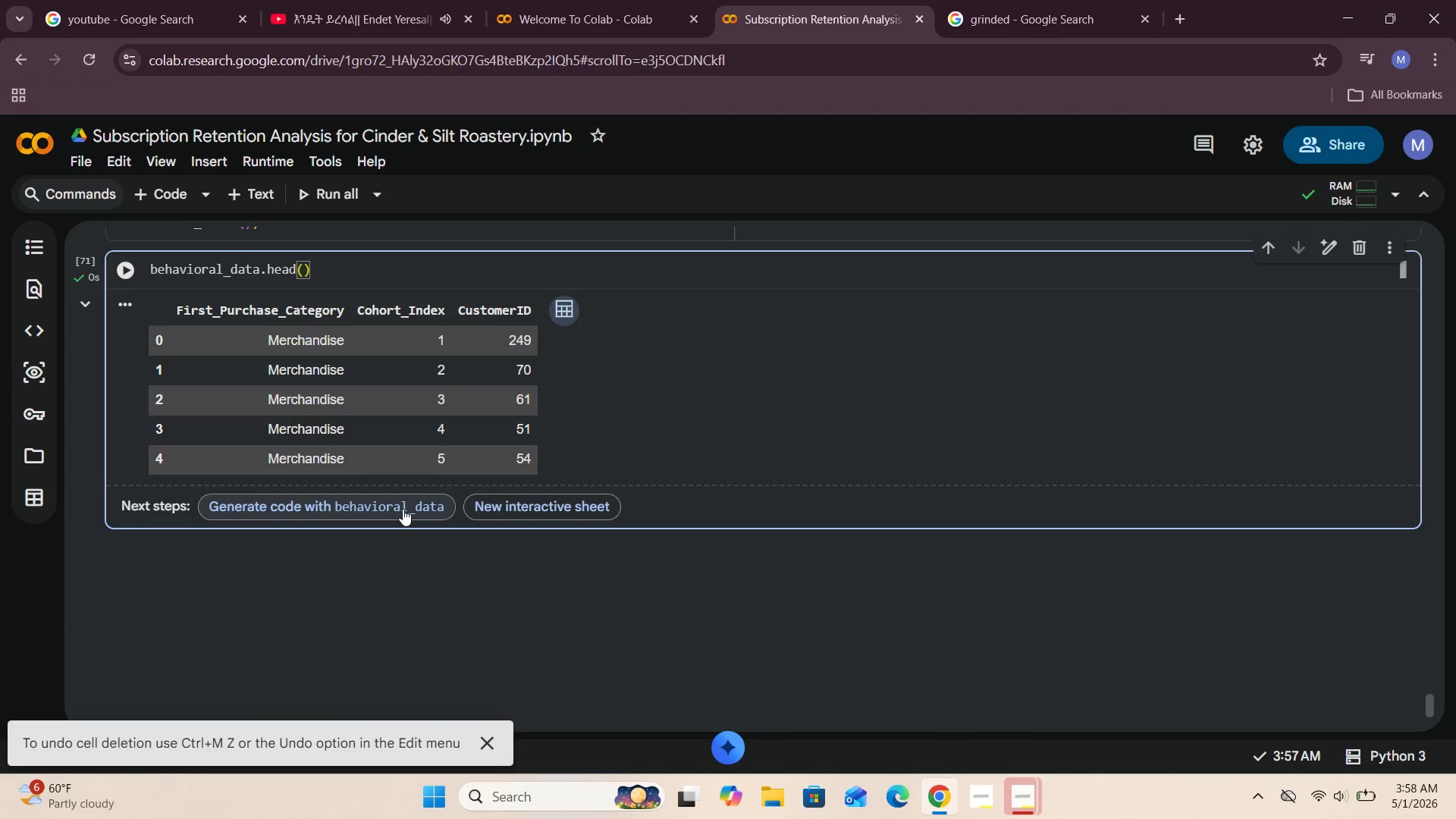 
scroll: coordinate [403, 509], scroll_direction: up, amount: 4.0
 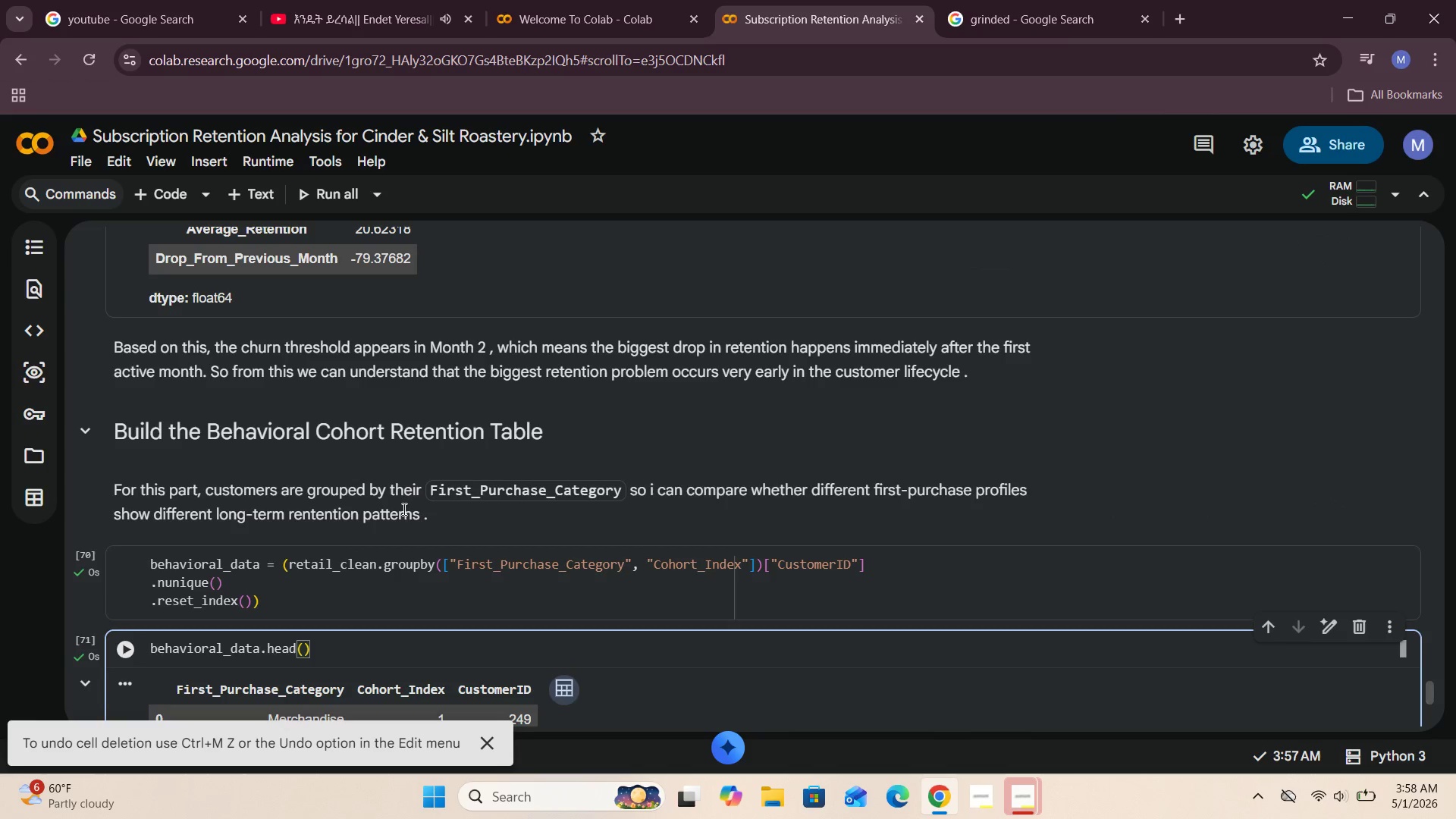 
scroll: coordinate [403, 509], scroll_direction: down, amount: 2.0
 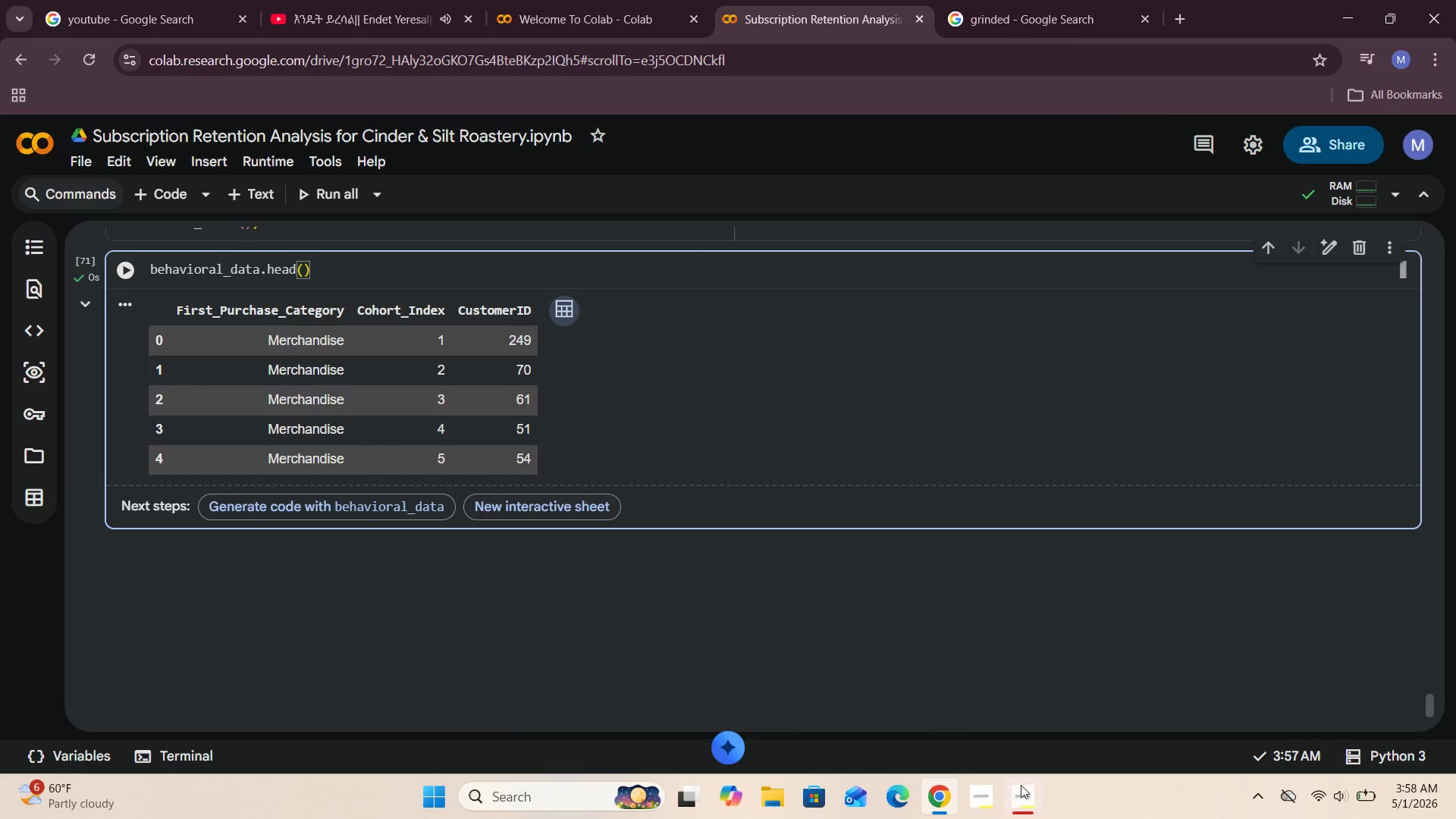 
left_click([956, 727])